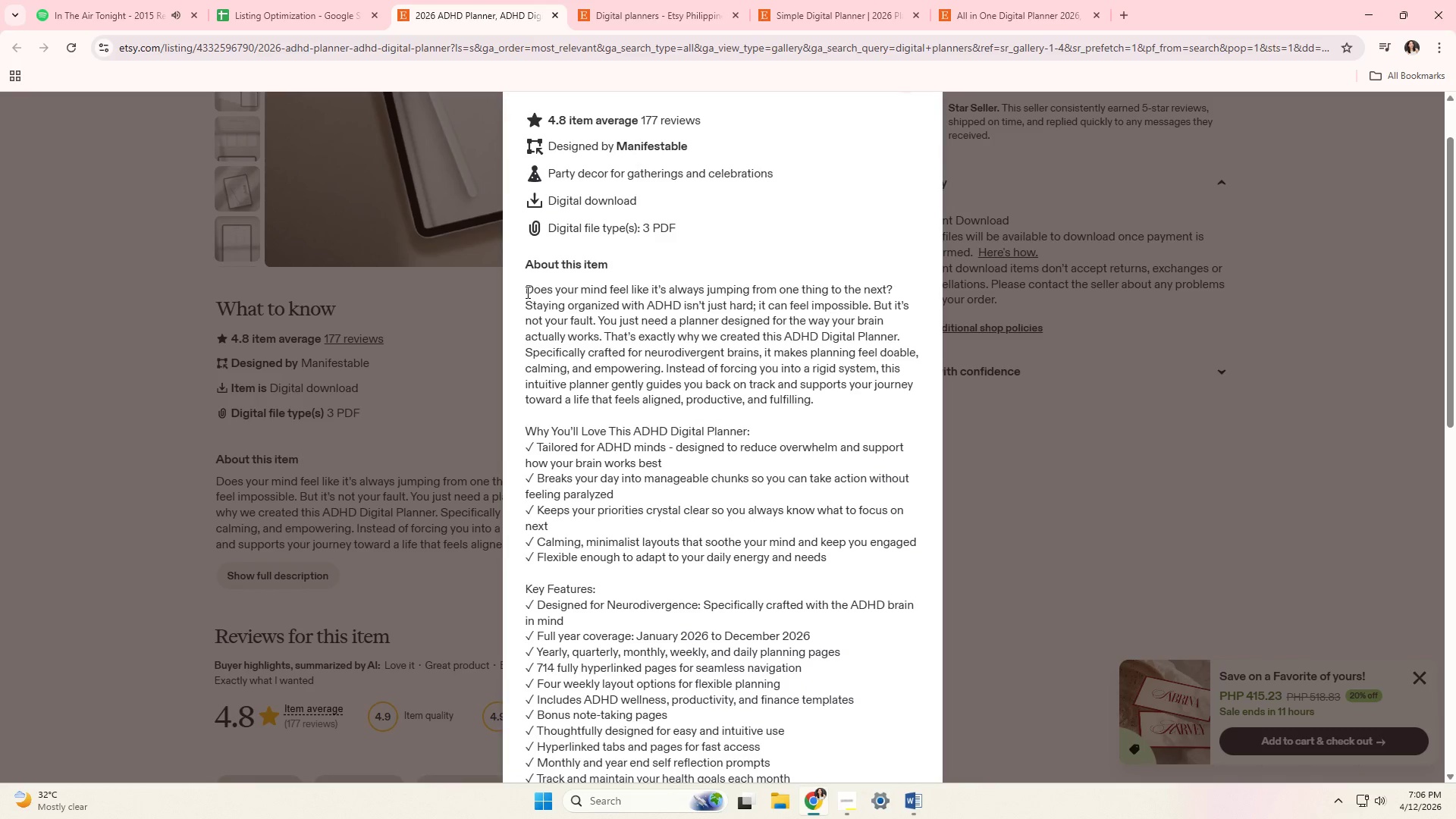 
left_click_drag(start_coordinate=[522, 290], to_coordinate=[655, 456])
 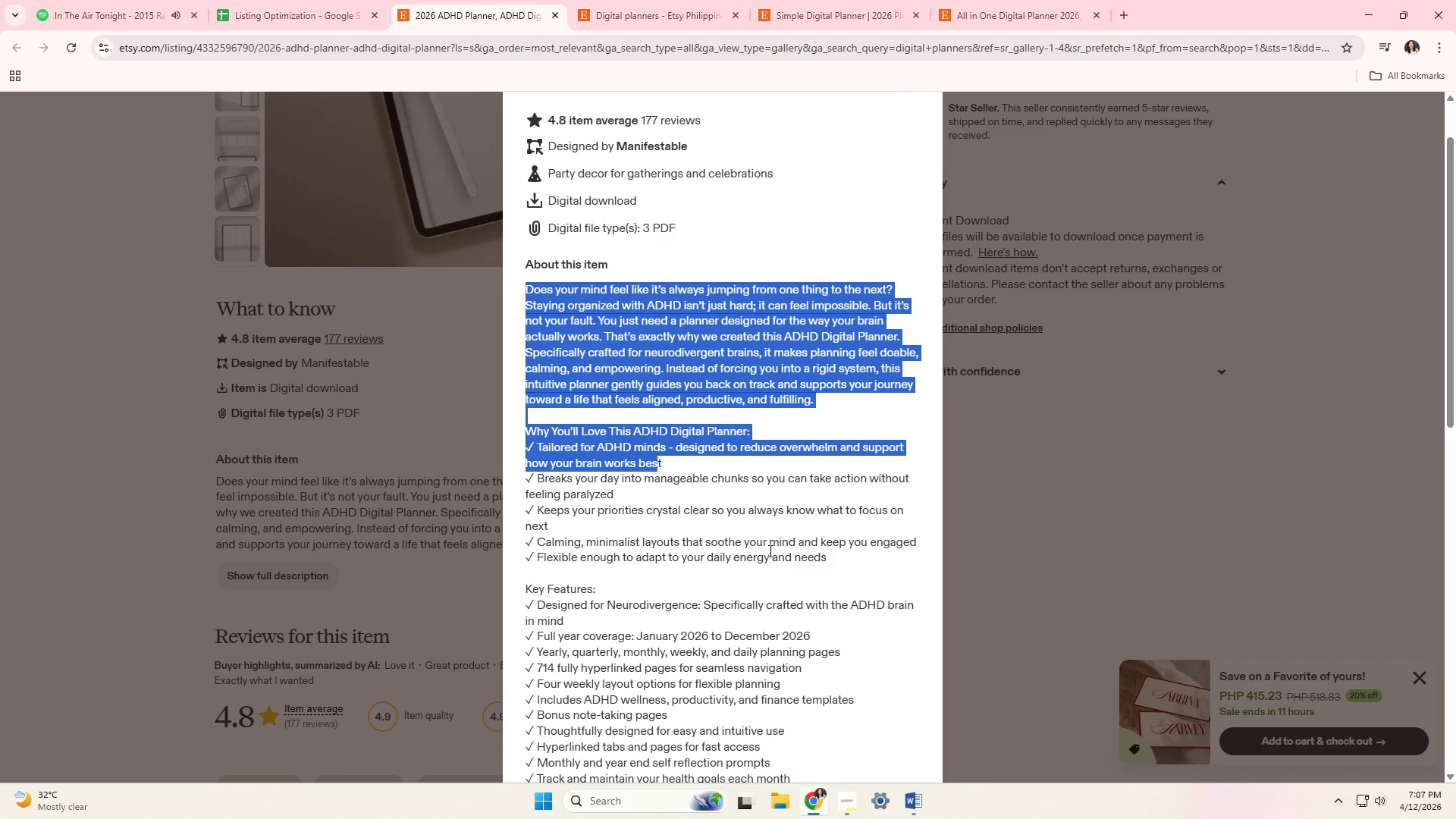 
wait(89.39)
 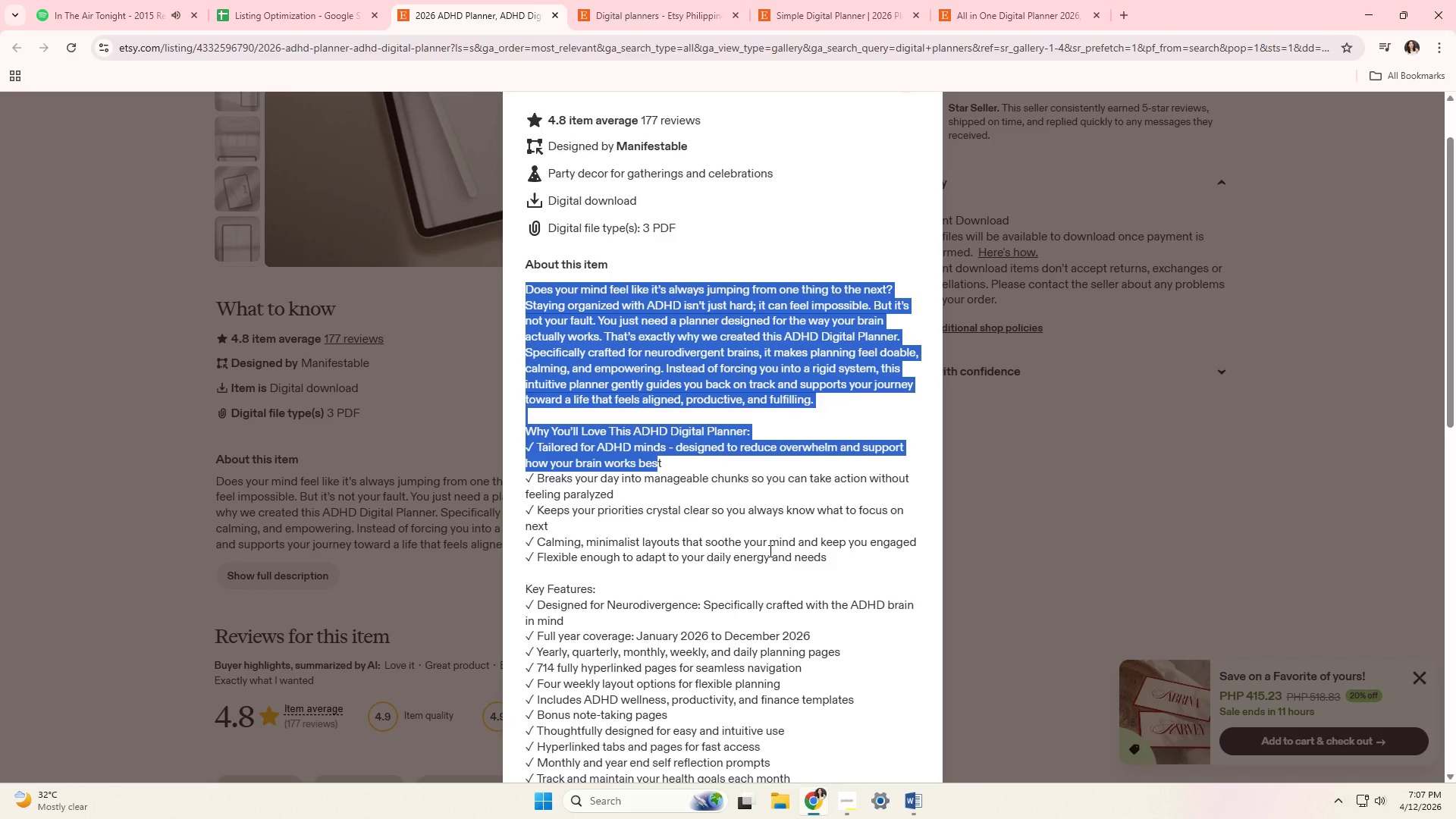 
left_click([231, 0])
 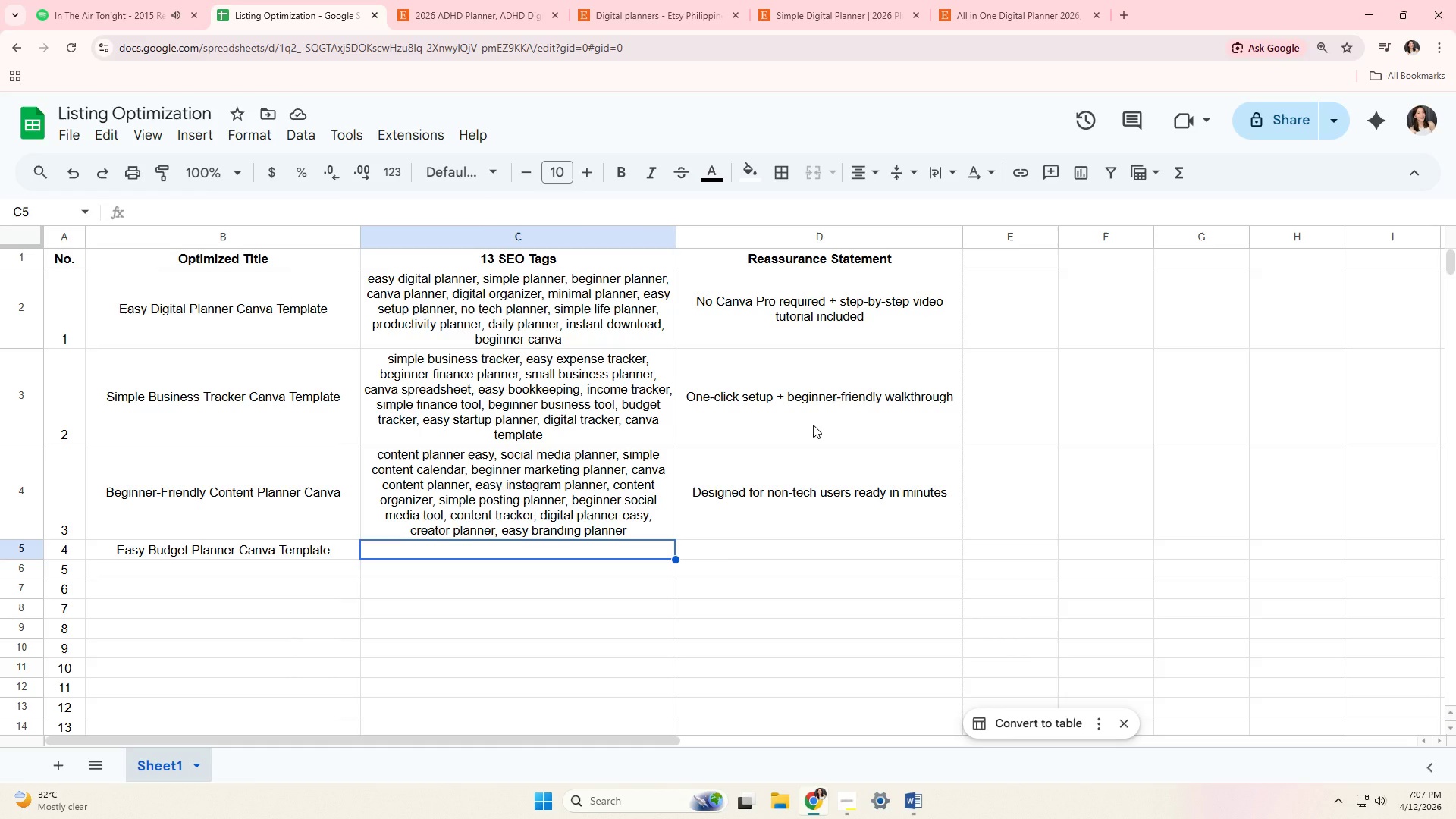 
type(easy budgetr)
key(Backspace)
type(t)
key(Backspace)
type( planner, simple finance pll)
key(Backspace)
type(anner, beginner budget tracker, monthly budget easy, canva finance planner, money tracker simple, easy savings po)
key(Backspace)
type(lanner[VolumeUp][VolumeUp][VolumeUp][VolumeUp][VolumeUp][VolumeUp])
 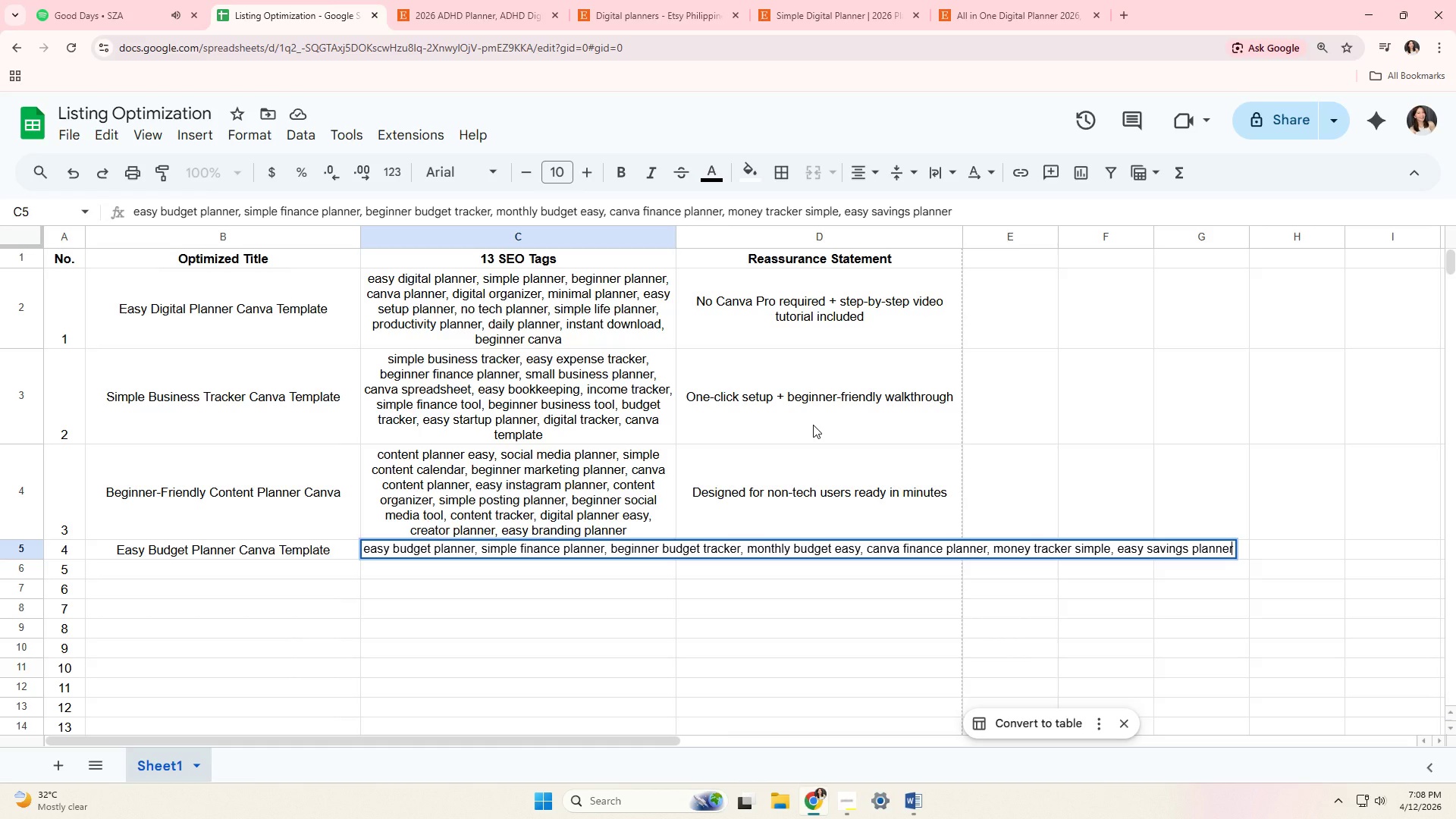 
wait(5.55)
 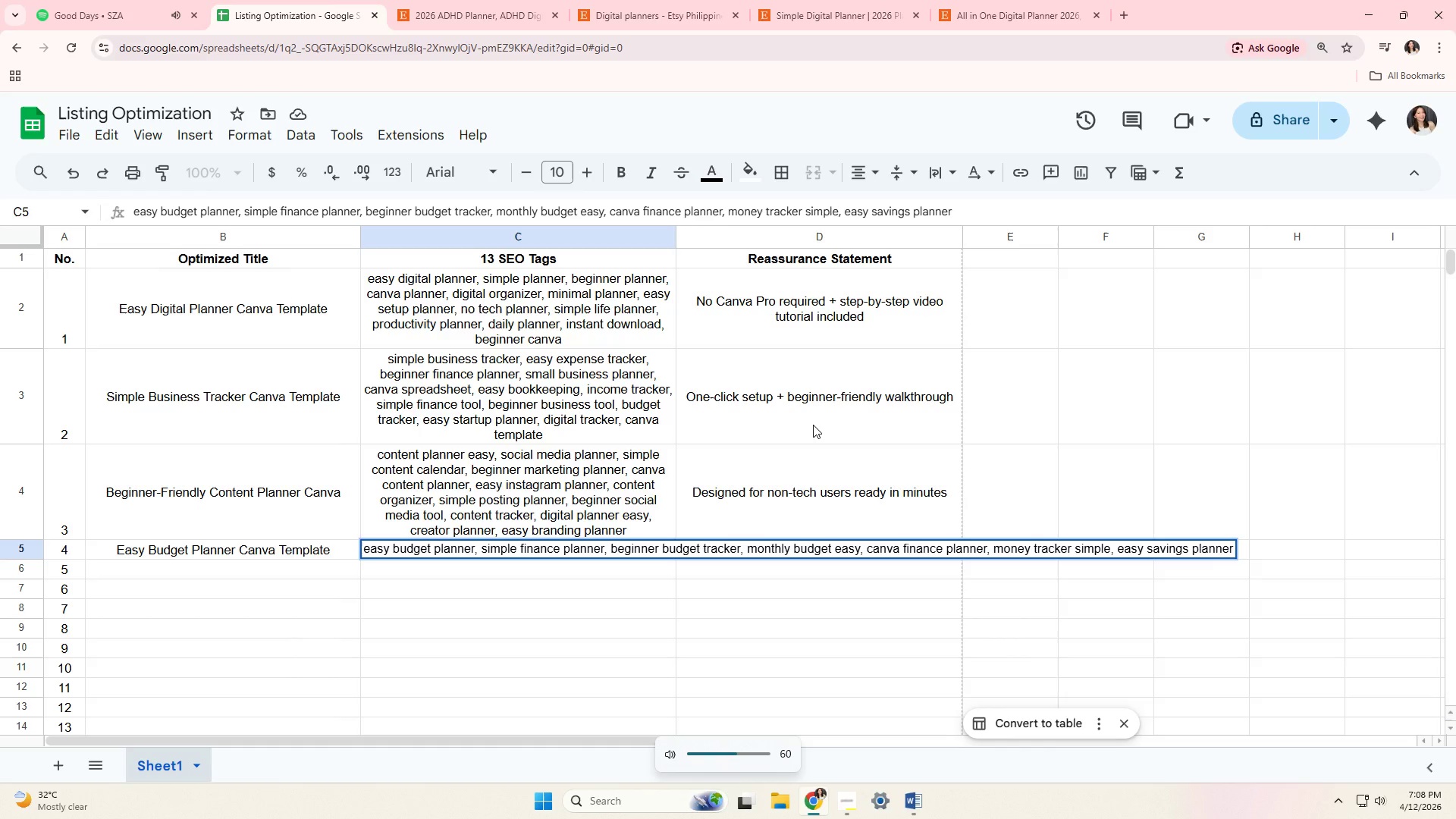 
type(fin)
key(Backspace)
key(Backspace)
key(Backspace)
type(, finance organizer, )
 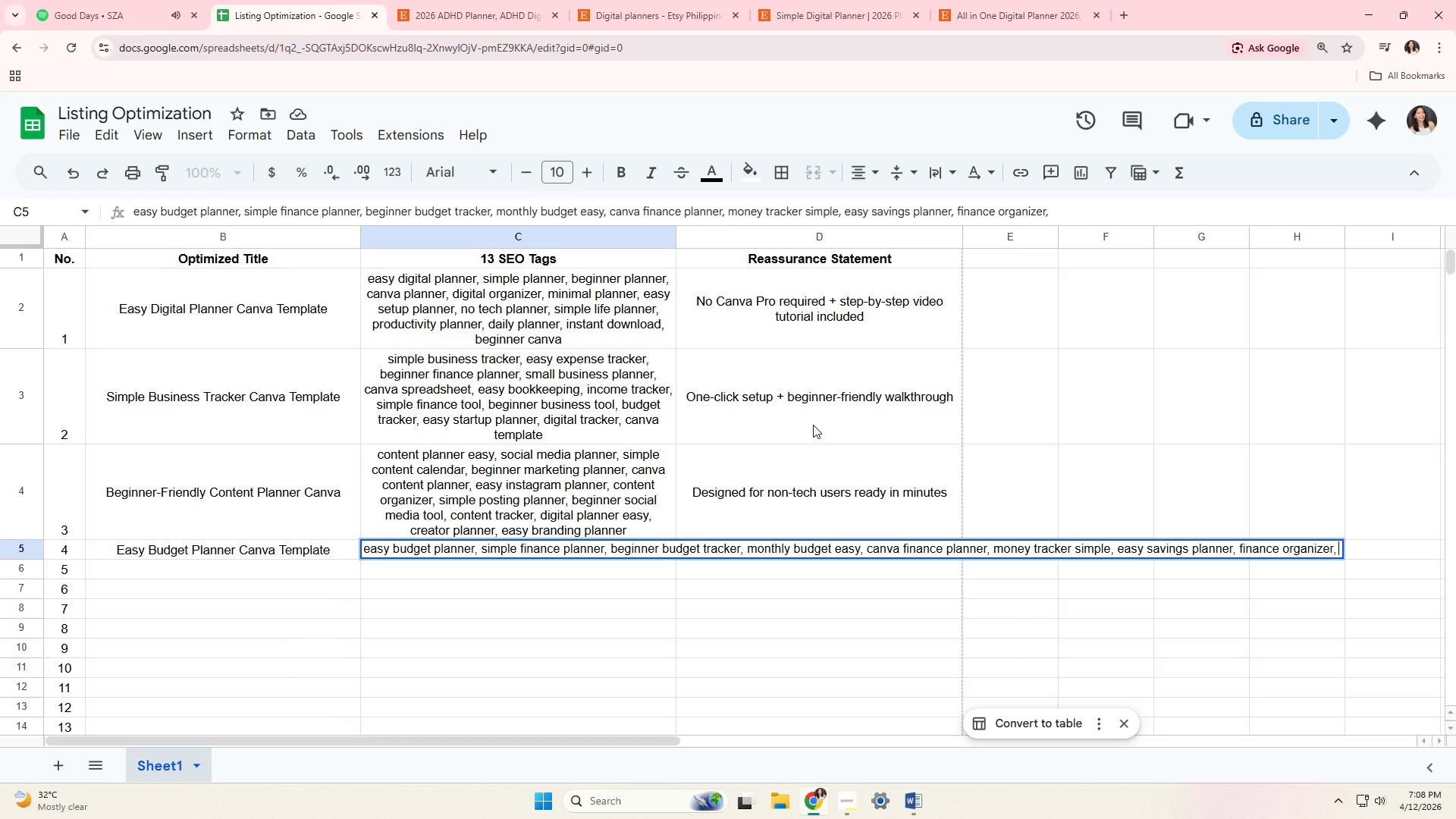 
type(beginner money planner, digital budget shg)
key(Backspace)
type(eet, )
 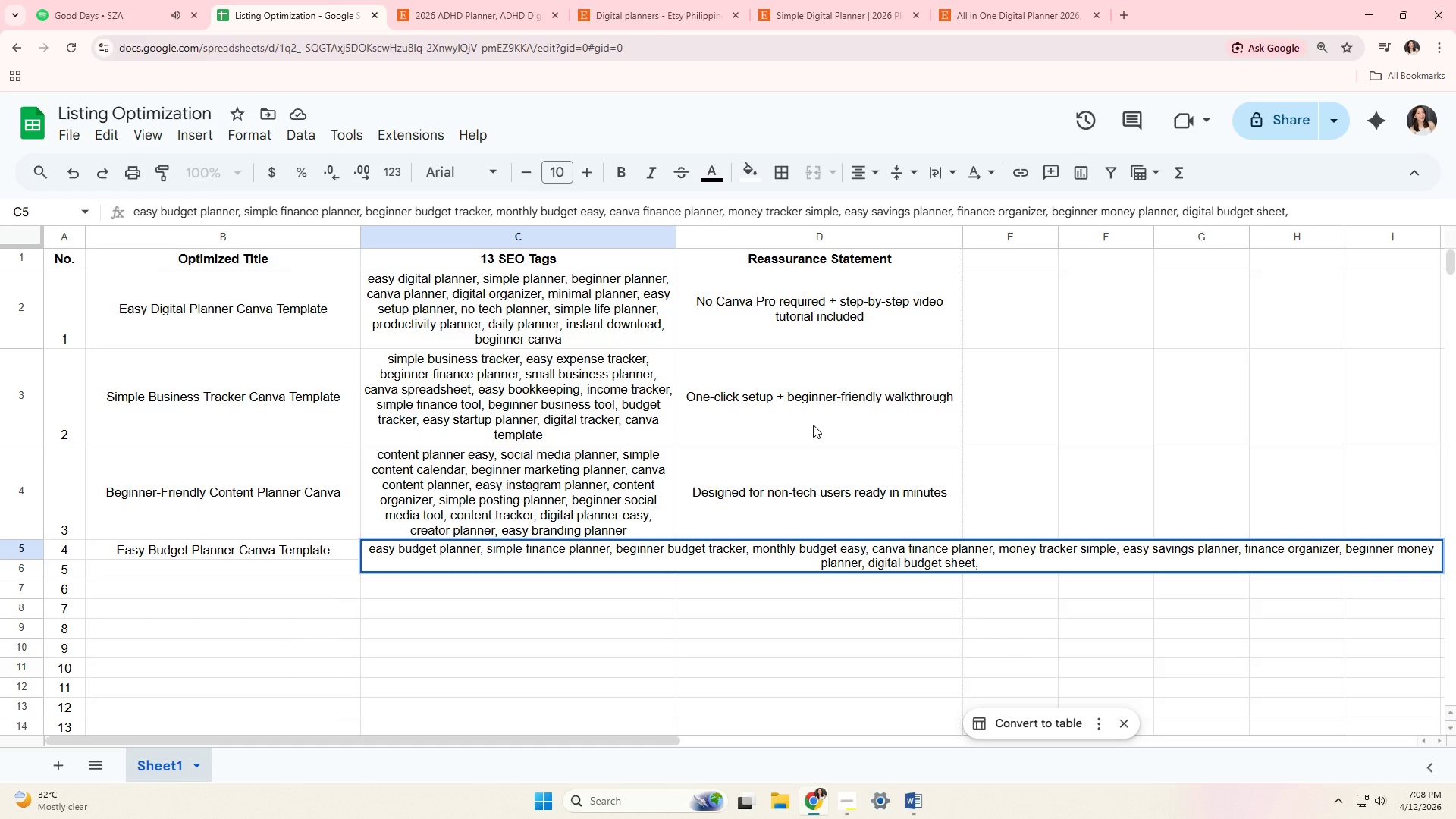 
type(expense tracker easy, simple budgeting tool, )
 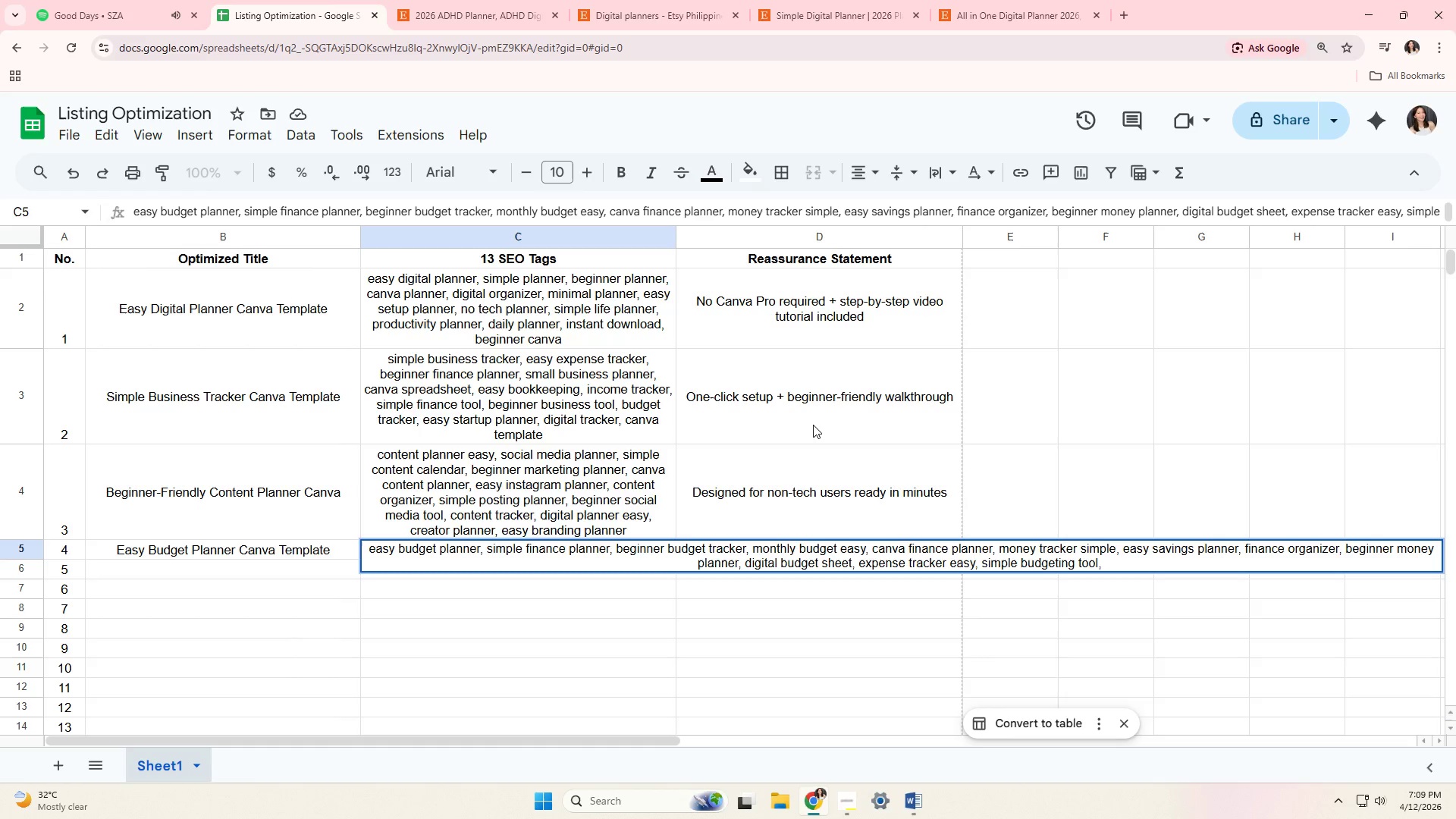 
type(instant download planner)
key(Tab)
type(No S)
key(Backspace)
type(spe)
key(Backspace)
type(readsheets needed - )
key(Backspace)
key(Backspace)
type(k)
key(Backspace)
type(just edit and go)
 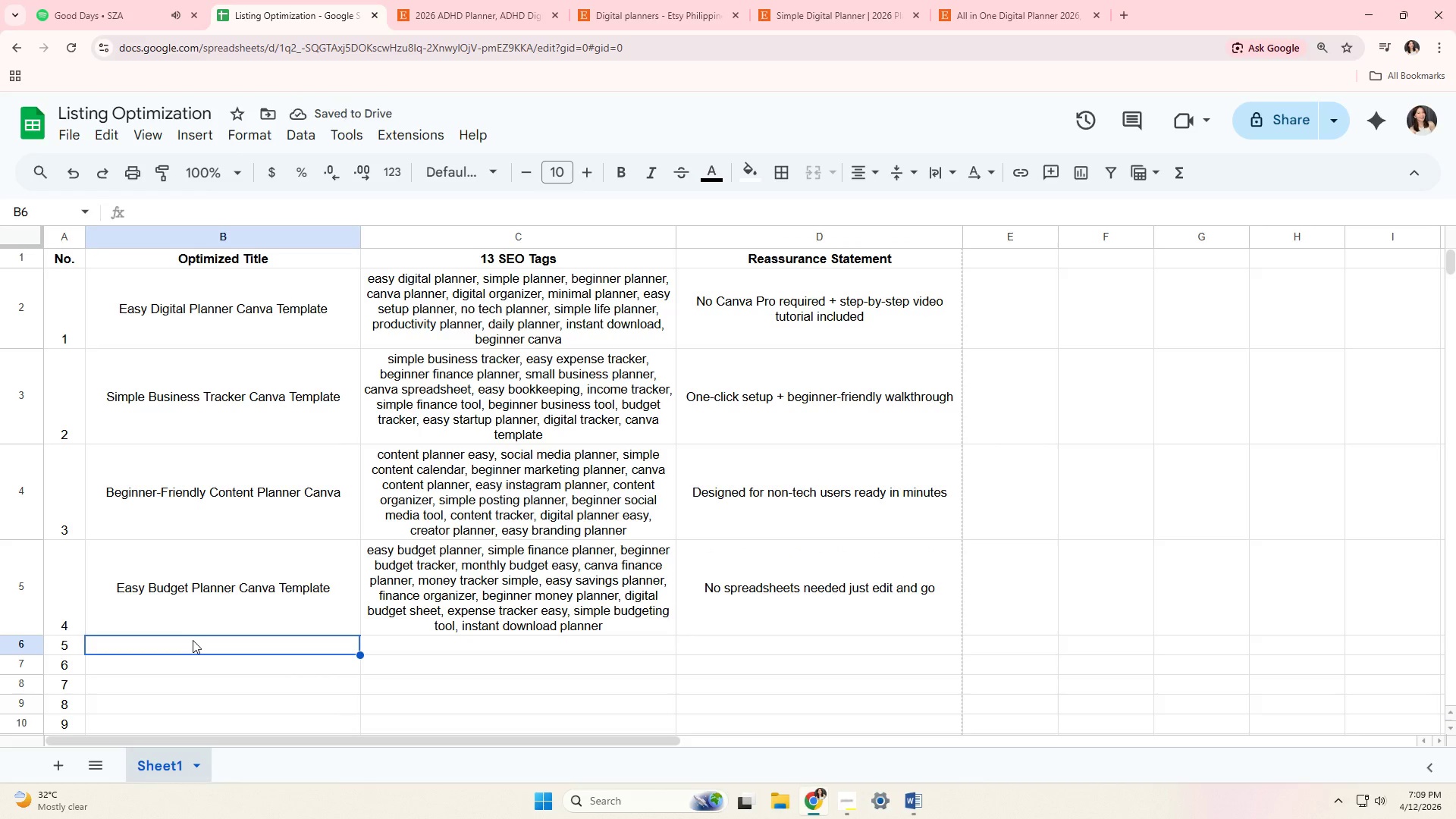 
wait(5.64)
 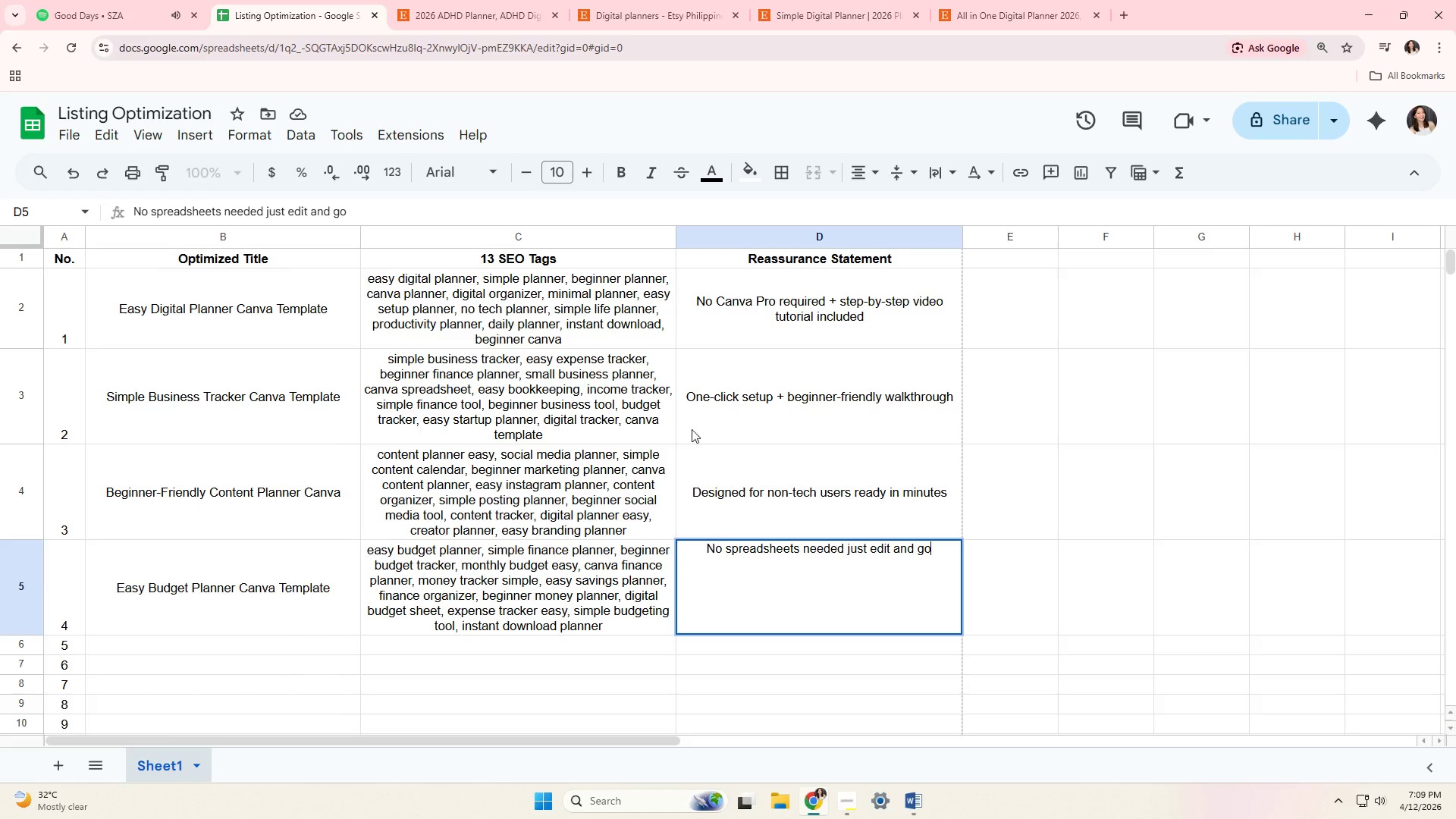 
type(Minimal Dailk)
key(Backspace)
type(y Planner Canva tem)
key(Backspace)
key(Backspace)
key(Backspace)
type(te)
key(Backspace)
key(Backspace)
type(Template Easy Use)
key(Tab)
 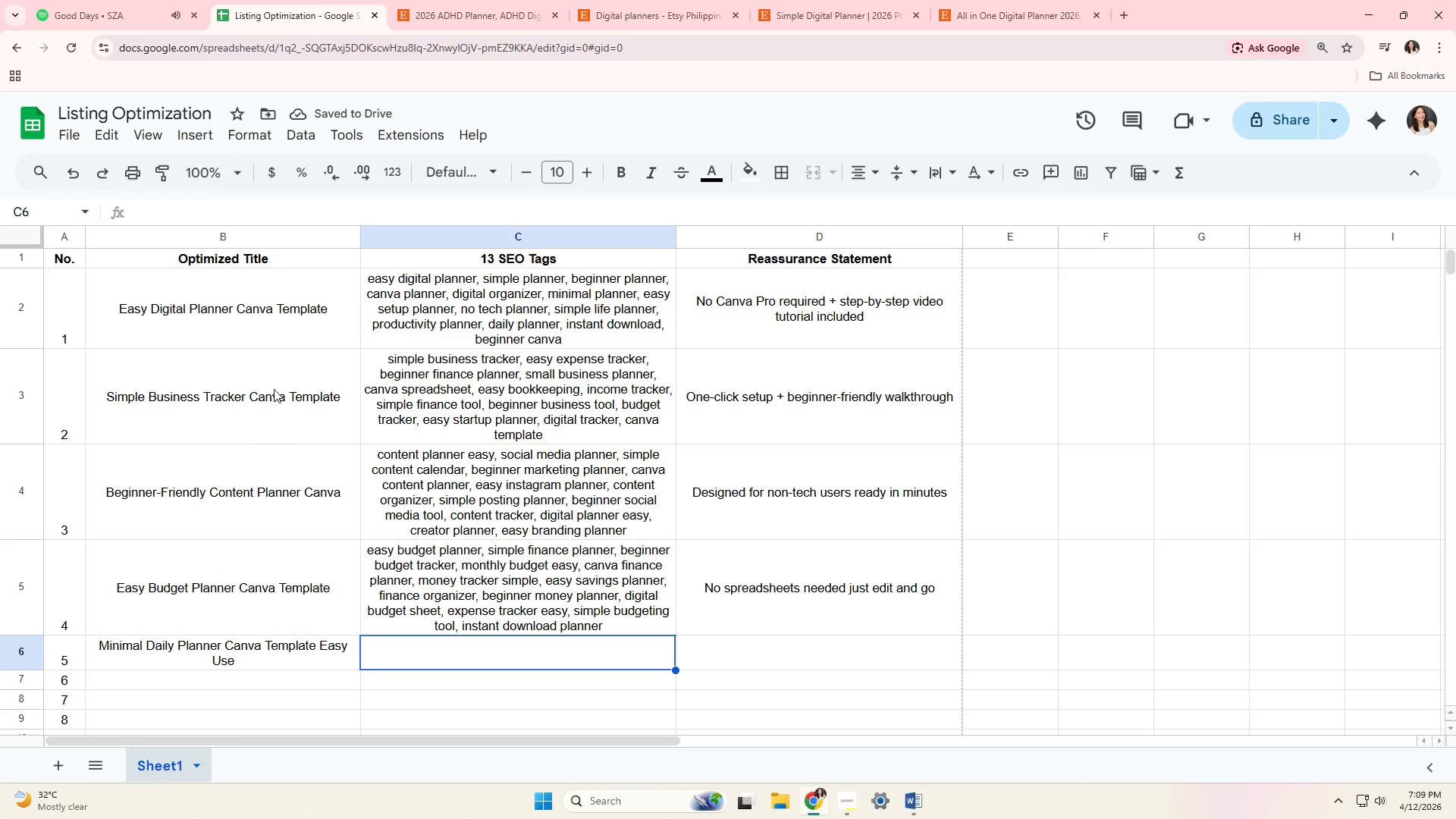 
left_click([611, 0])
 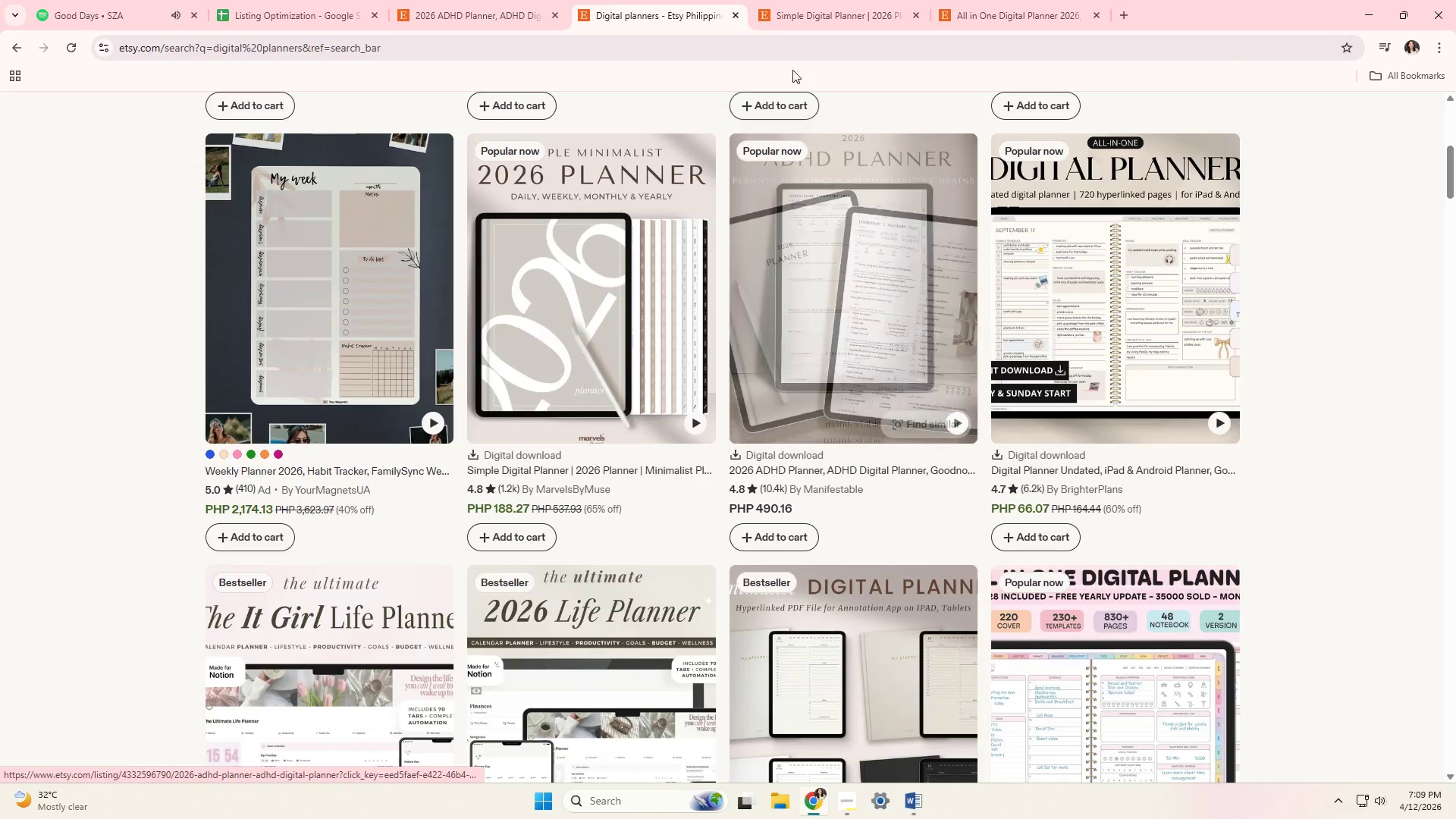 
left_click([852, 231])
 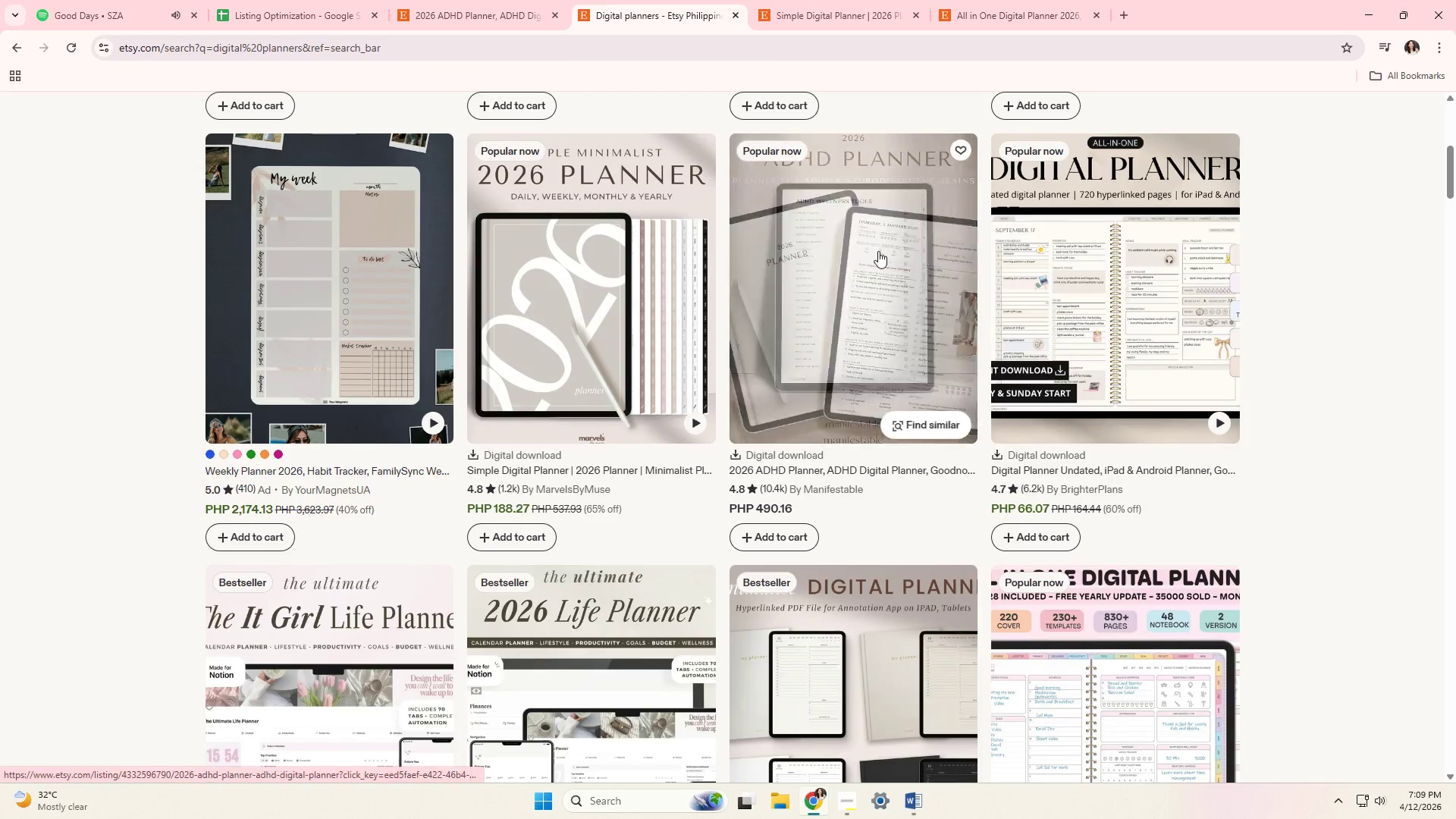 
left_click([892, 282])
 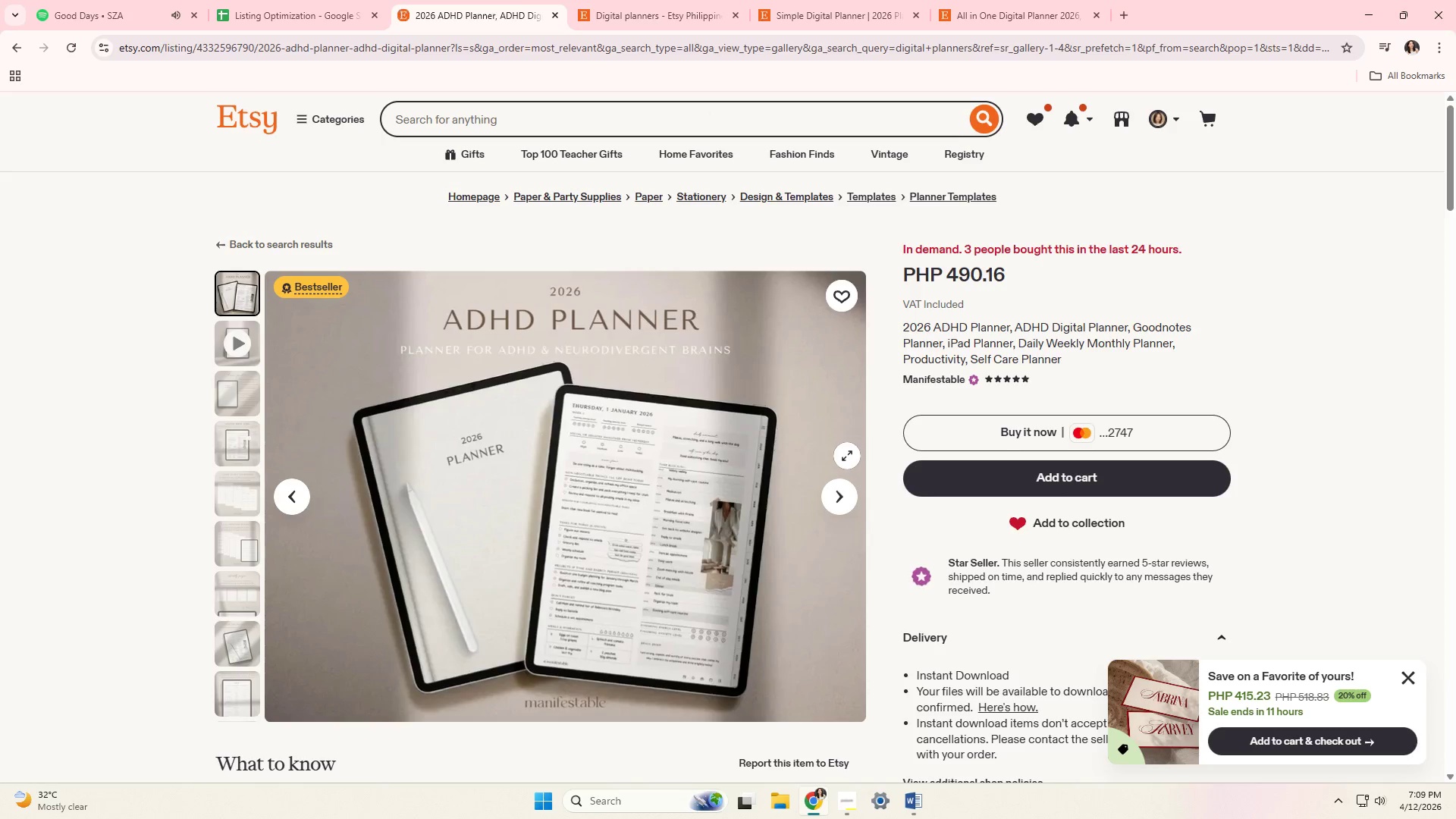 
left_click([689, 0])
 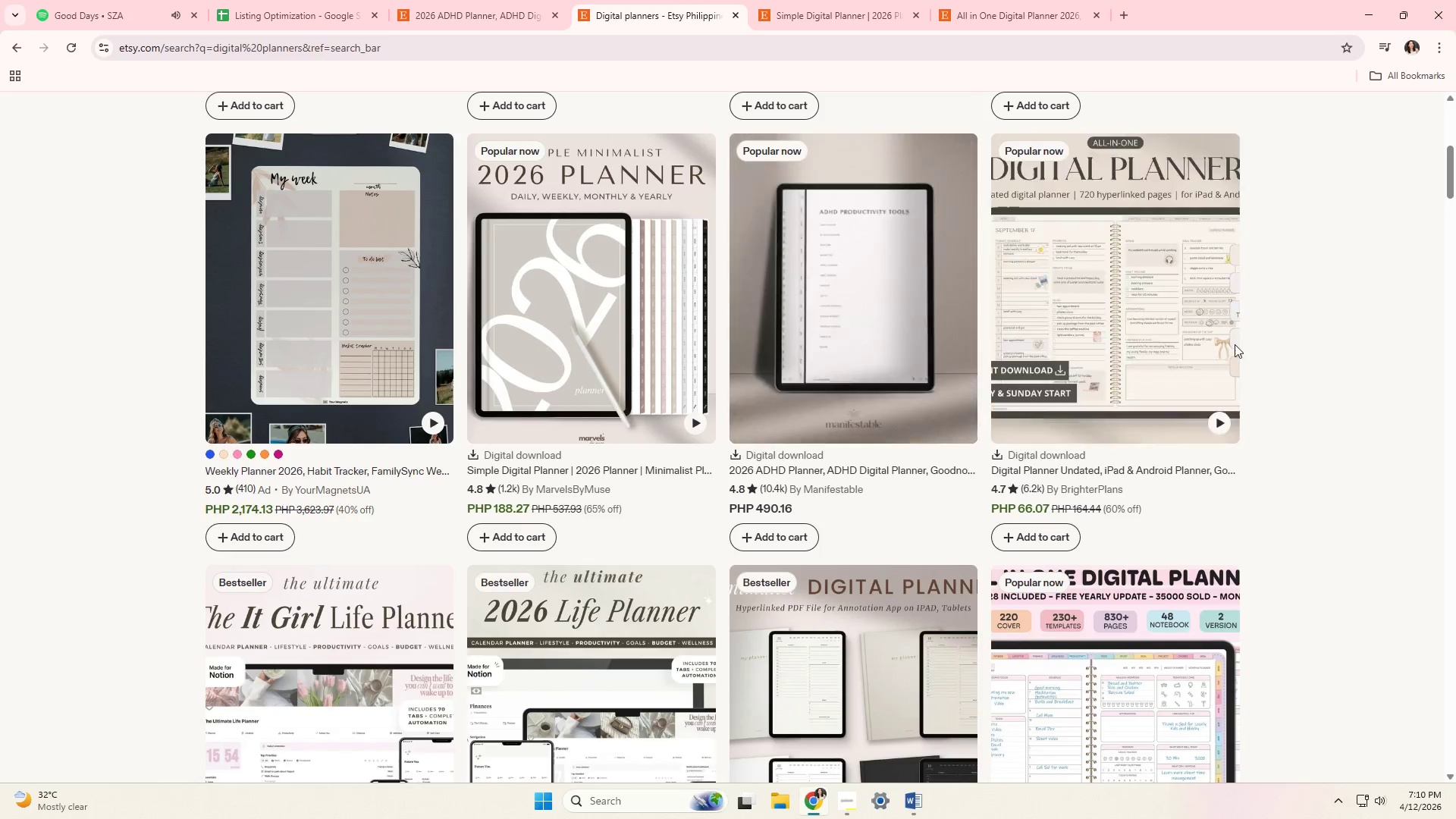 
left_click([1116, 278])
 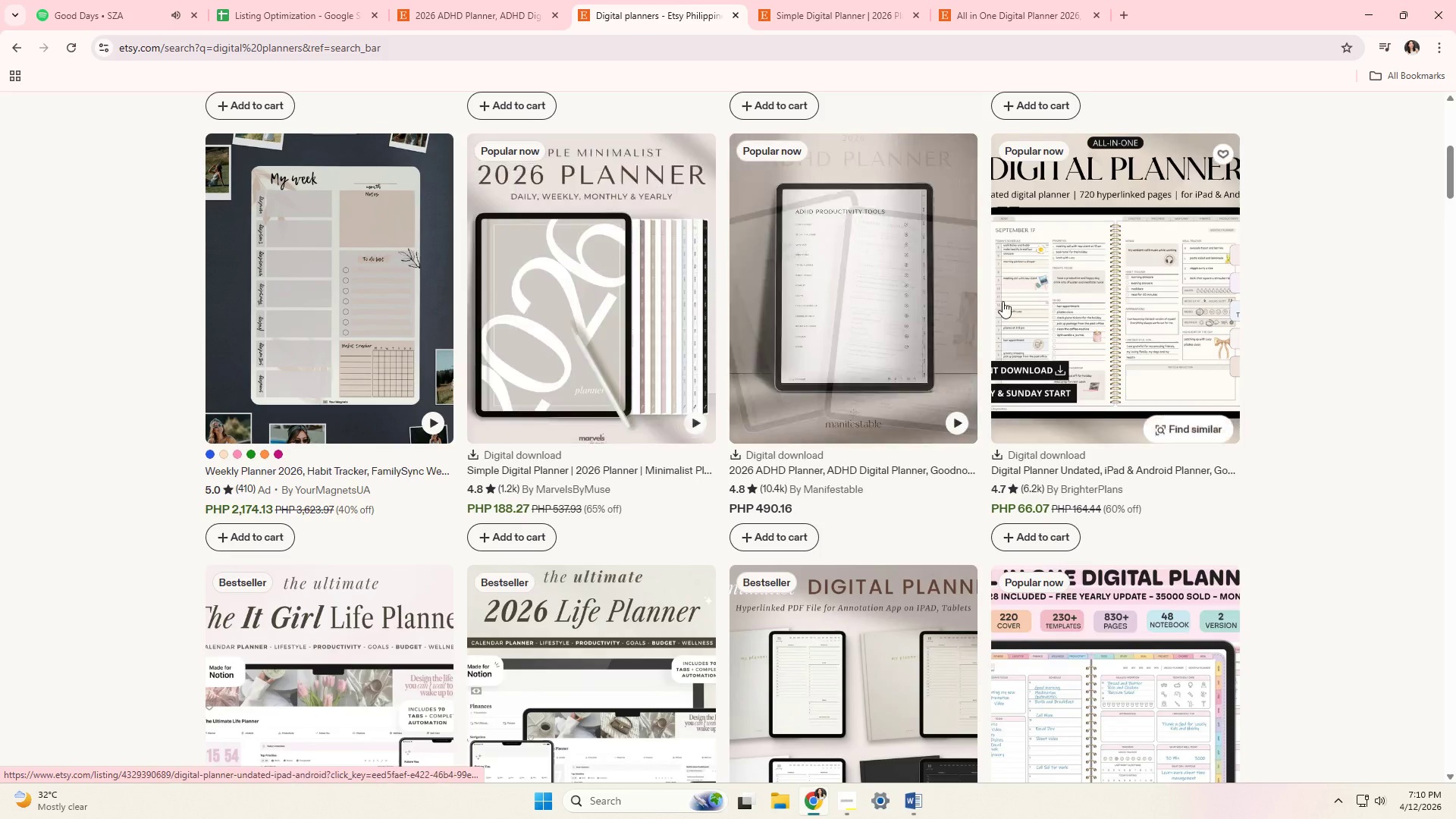 
left_click([1066, 297])
 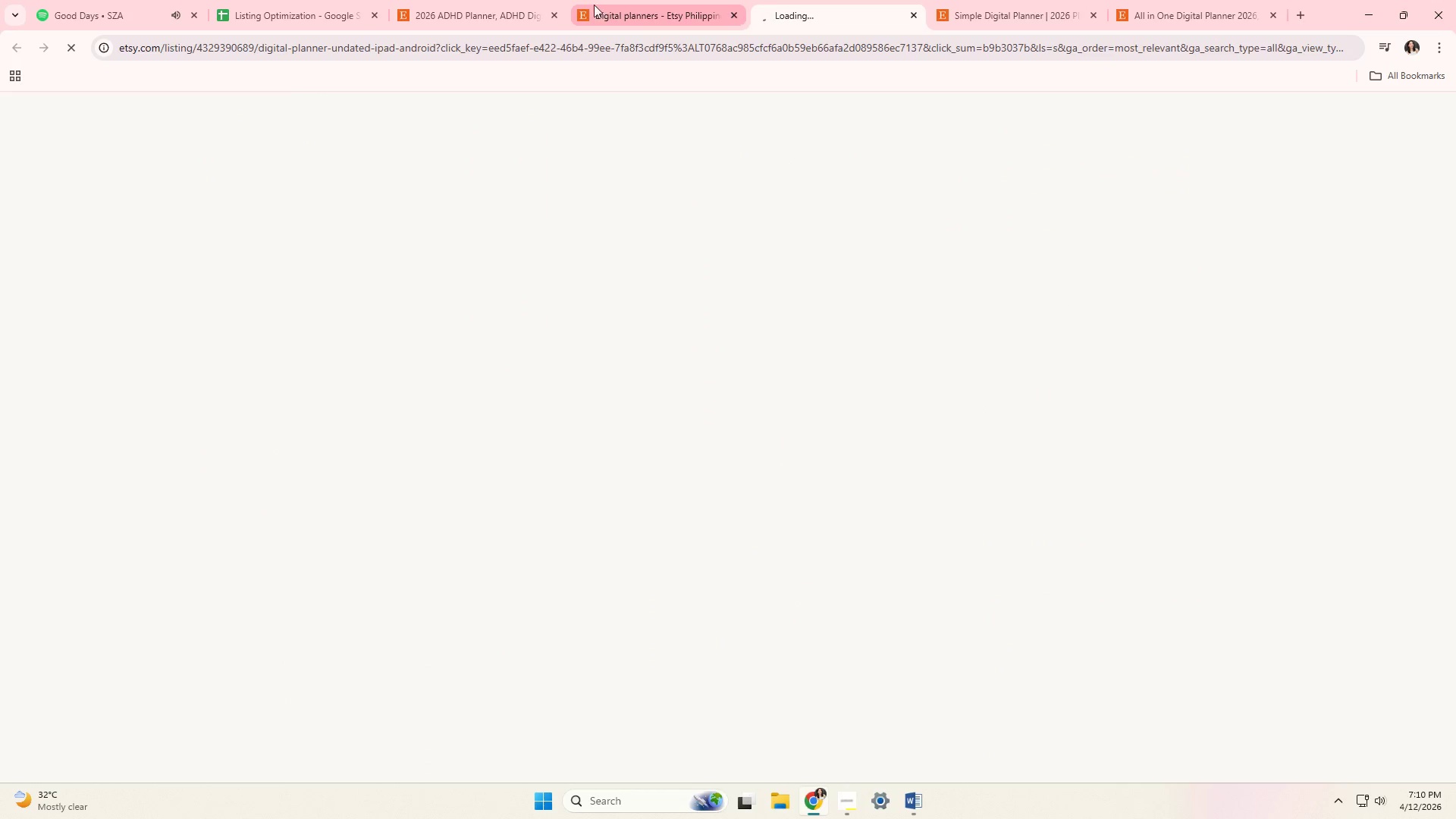 
left_click([554, 19])
 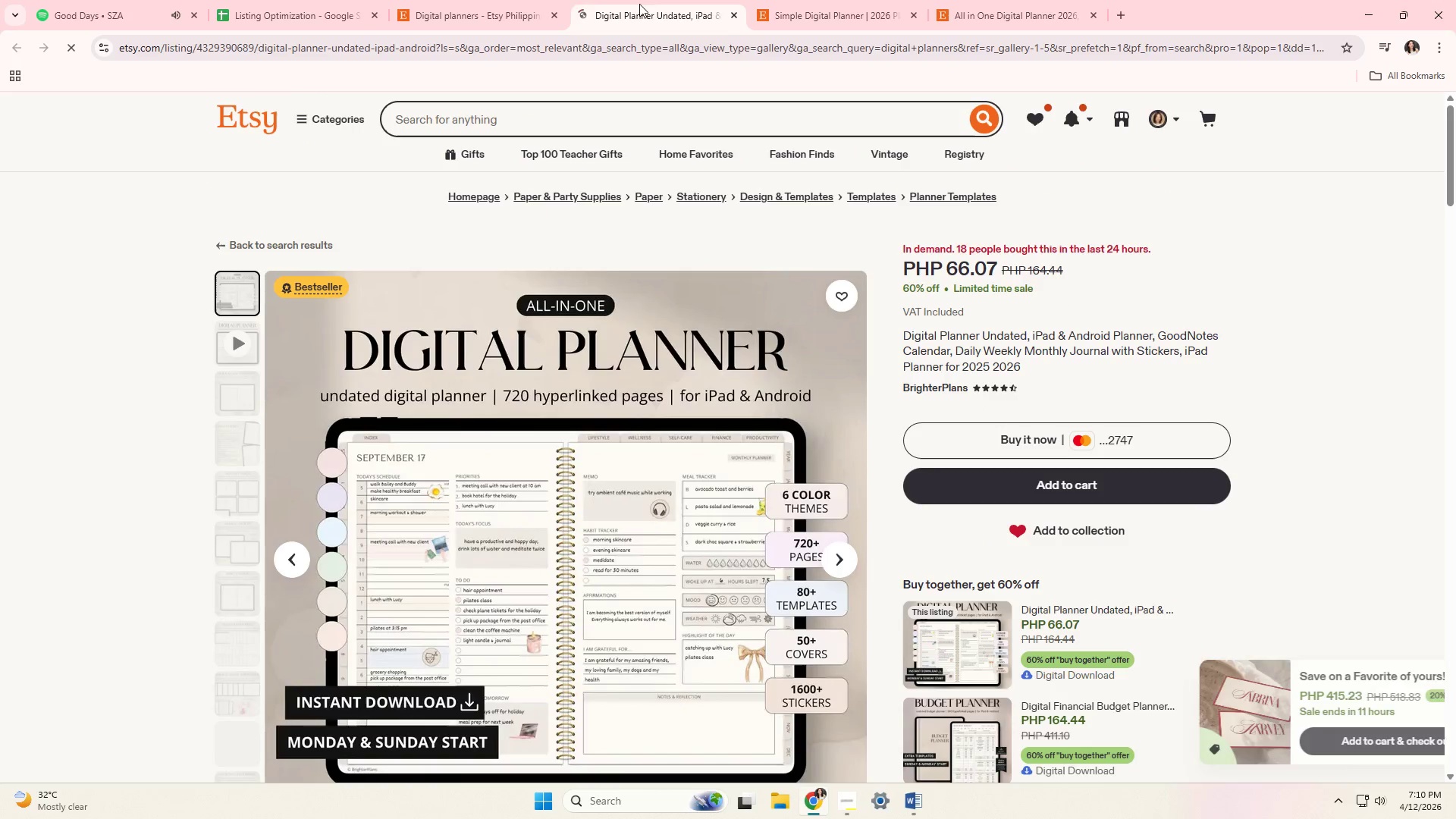 
scroll: coordinate [370, 387], scroll_direction: down, amount: 11.0
 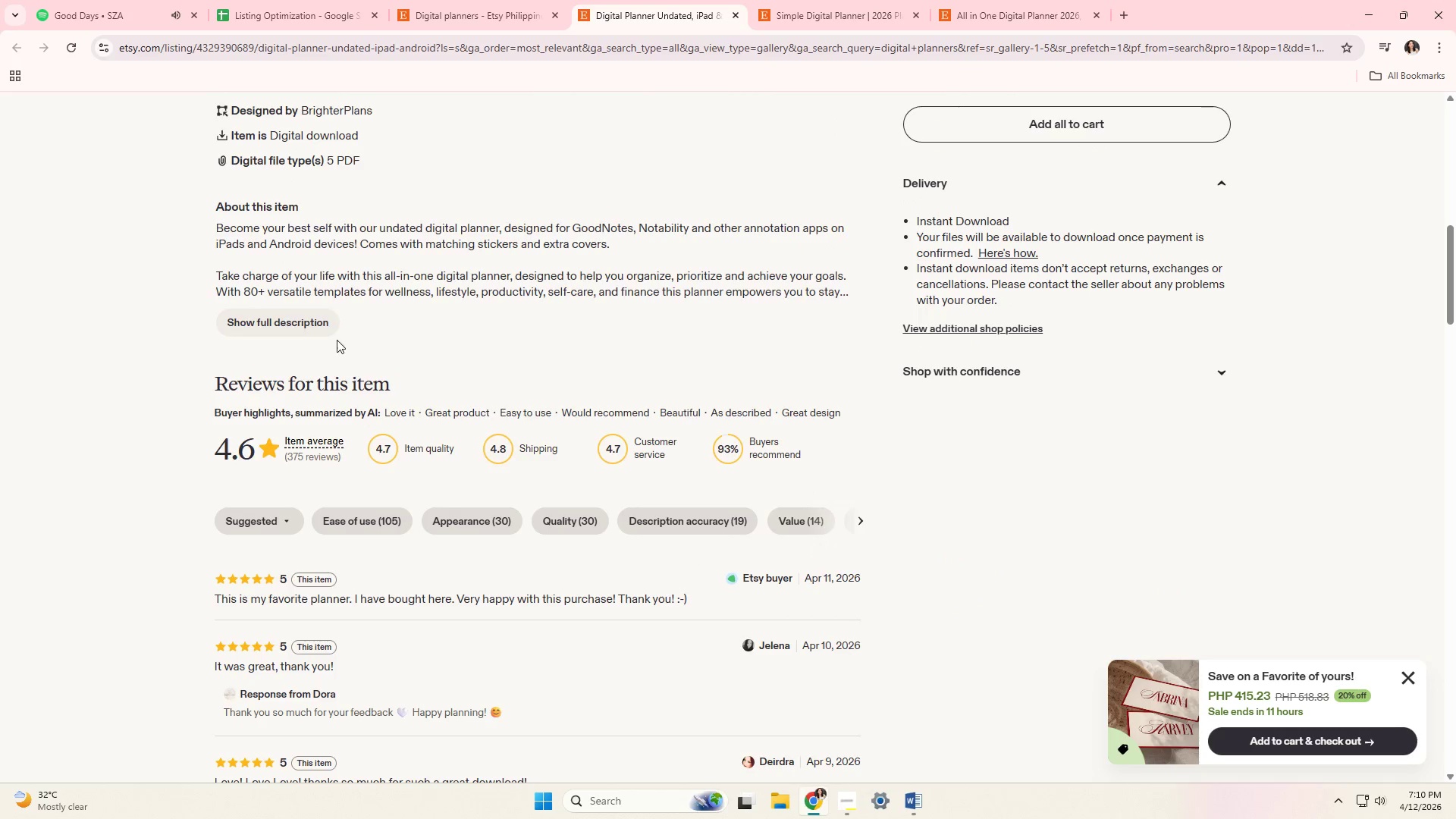 
left_click([325, 322])
 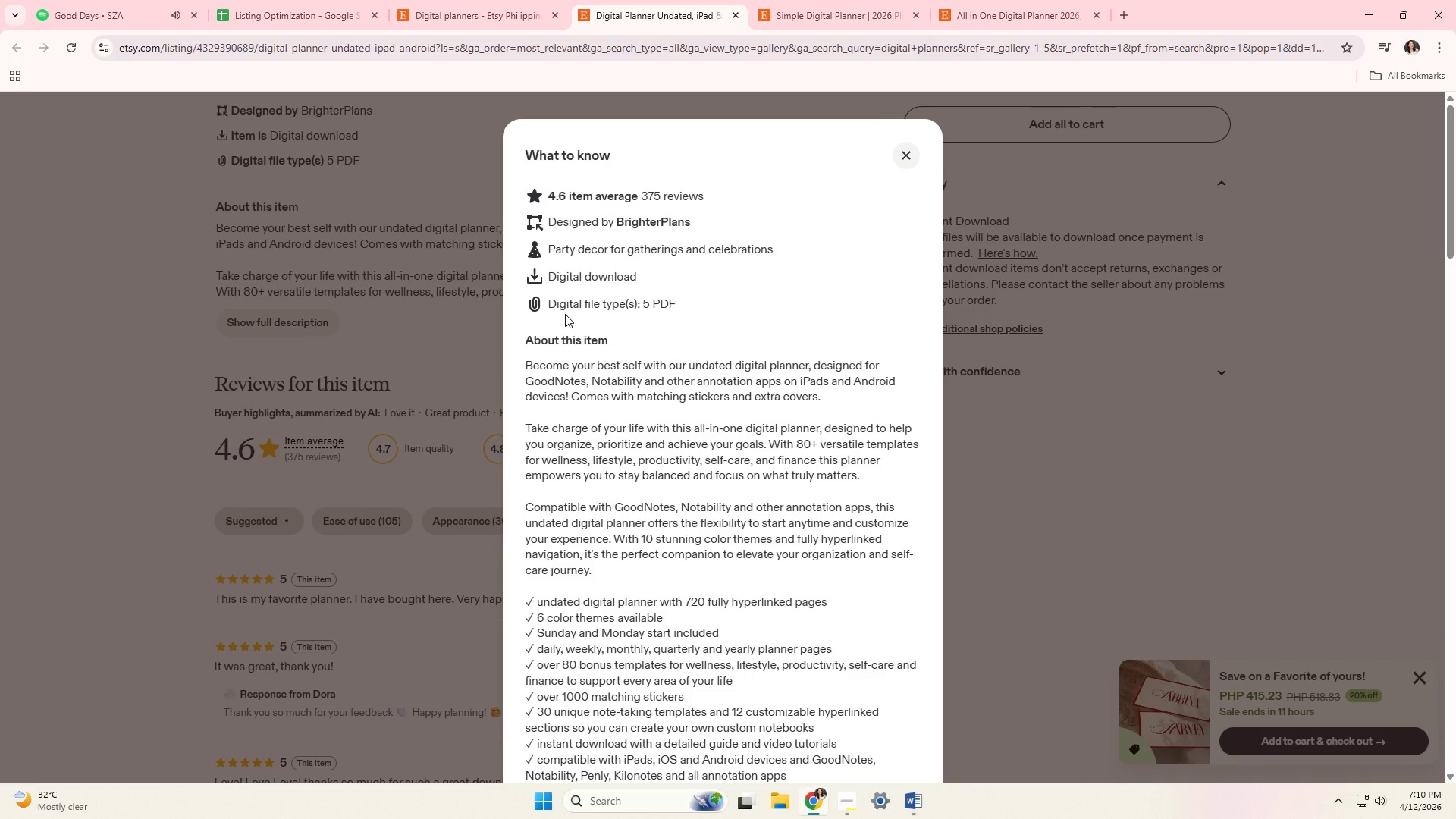 
scroll: coordinate [569, 330], scroll_direction: down, amount: 3.0
 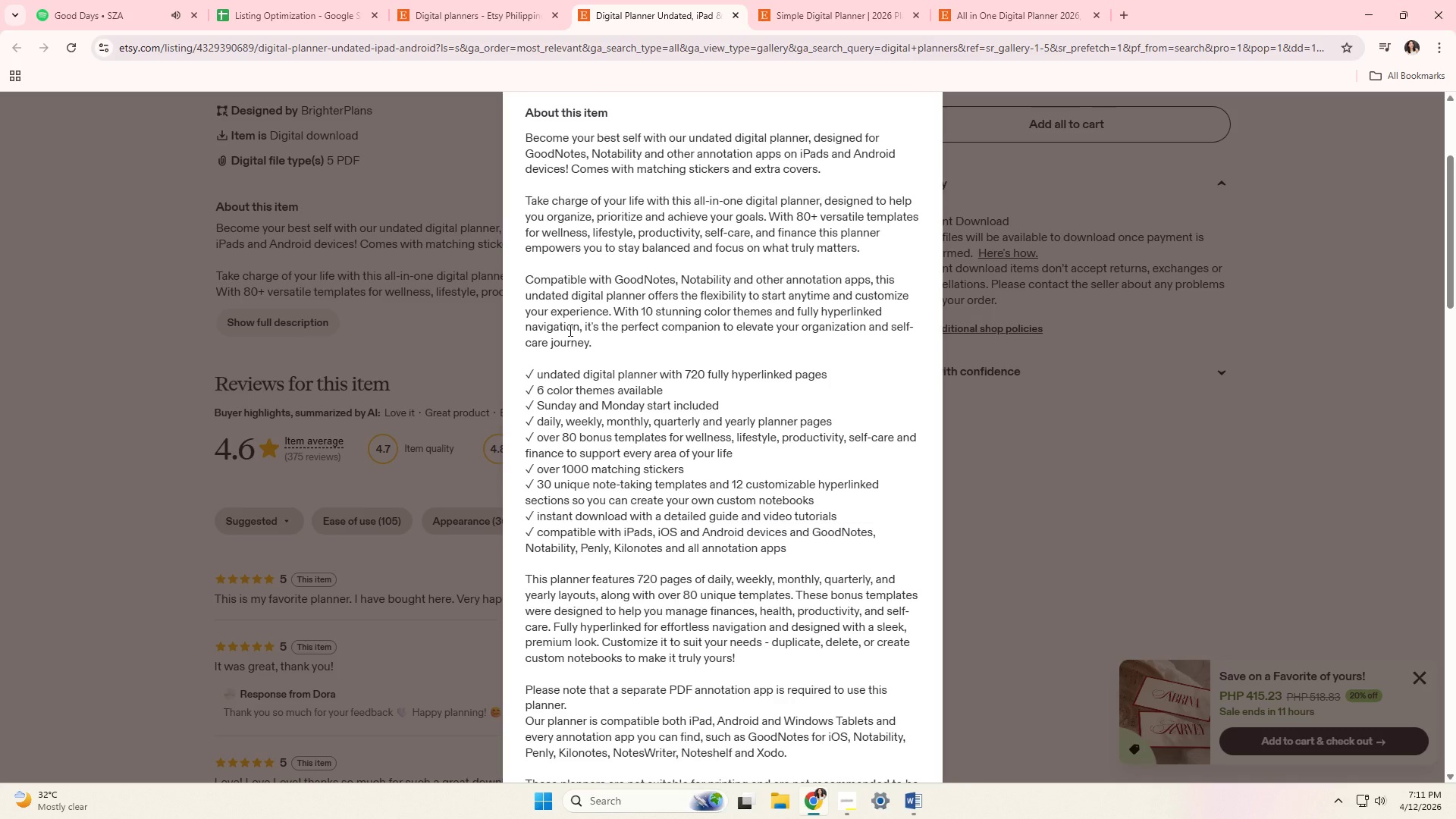 
wait(115.38)
 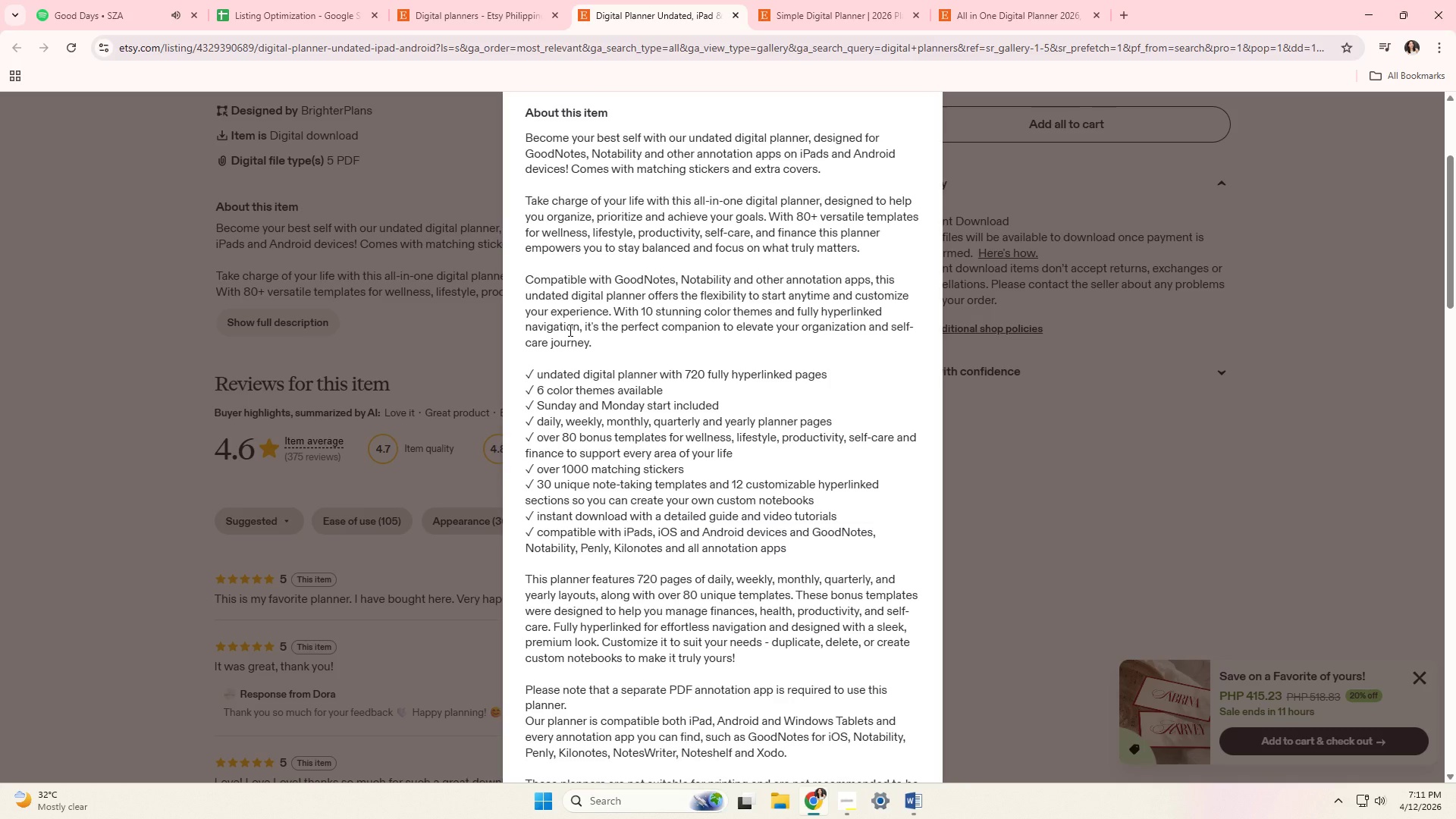 
left_click([265, 0])
 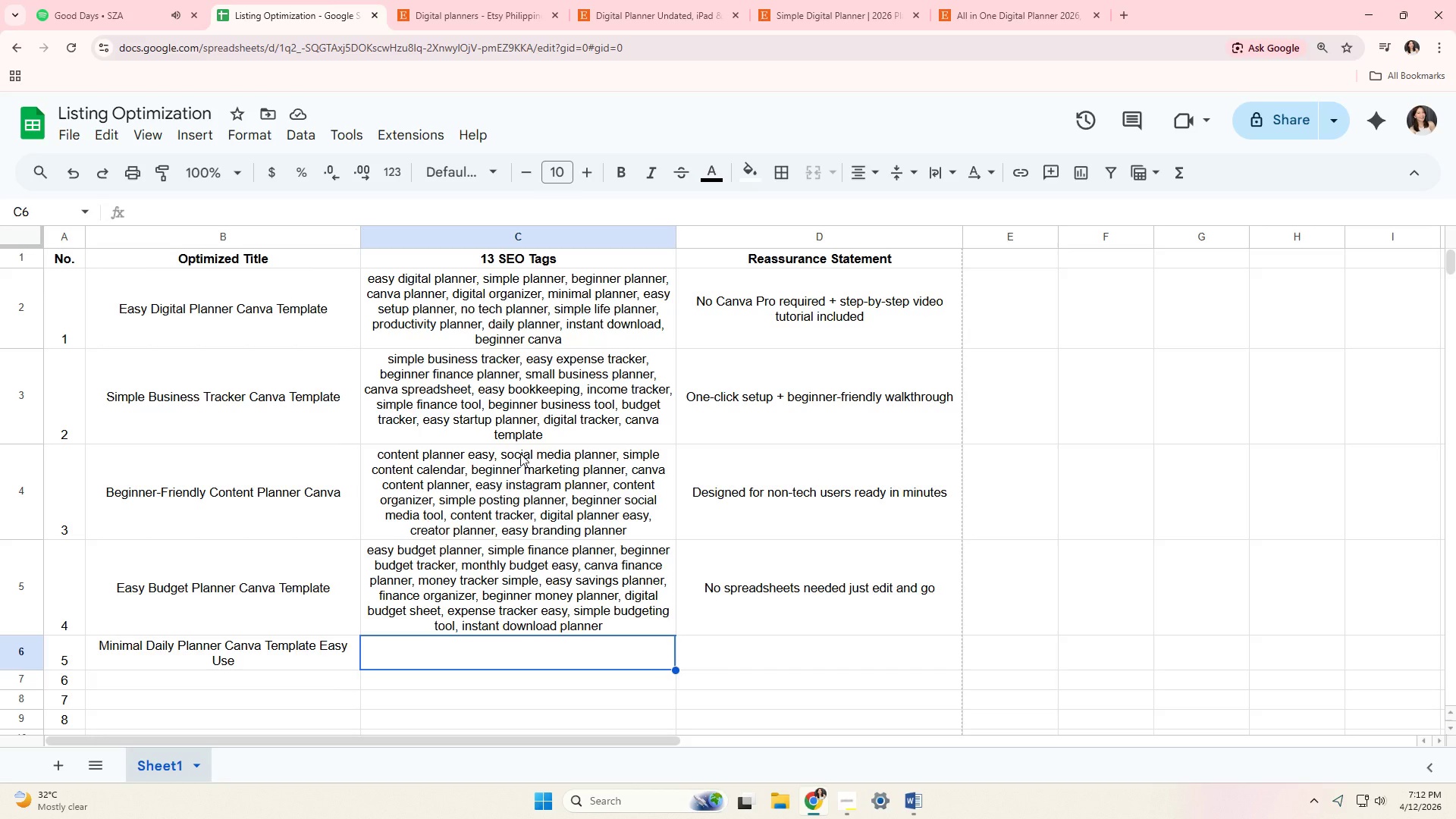 
type(daily planer)
key(Backspace)
key(Backspace)
type(ner easy, simple daily planner, minimalist planner, beginner daily planner, )
 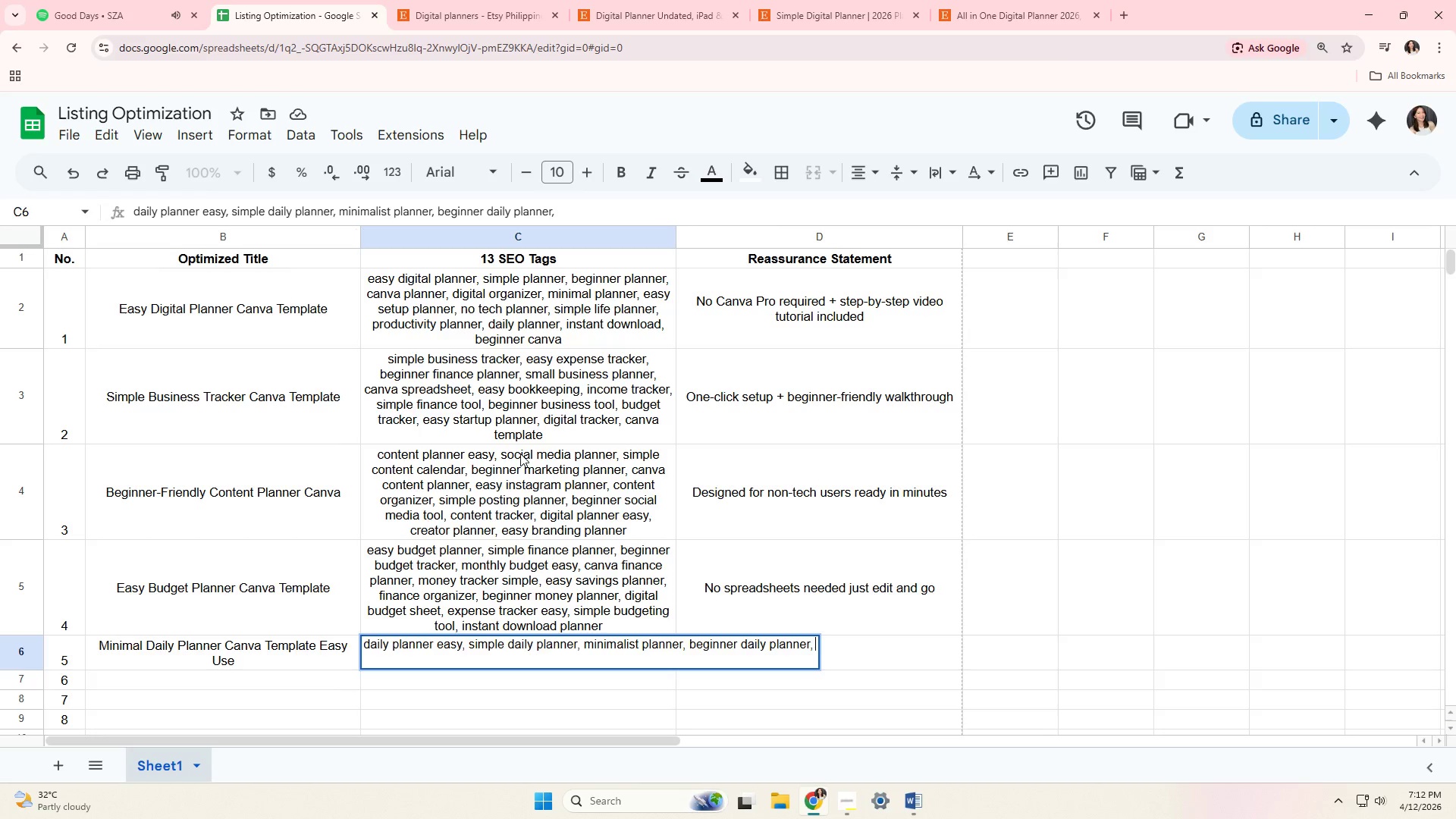 
type(canva planner template, easy routine planner, )
 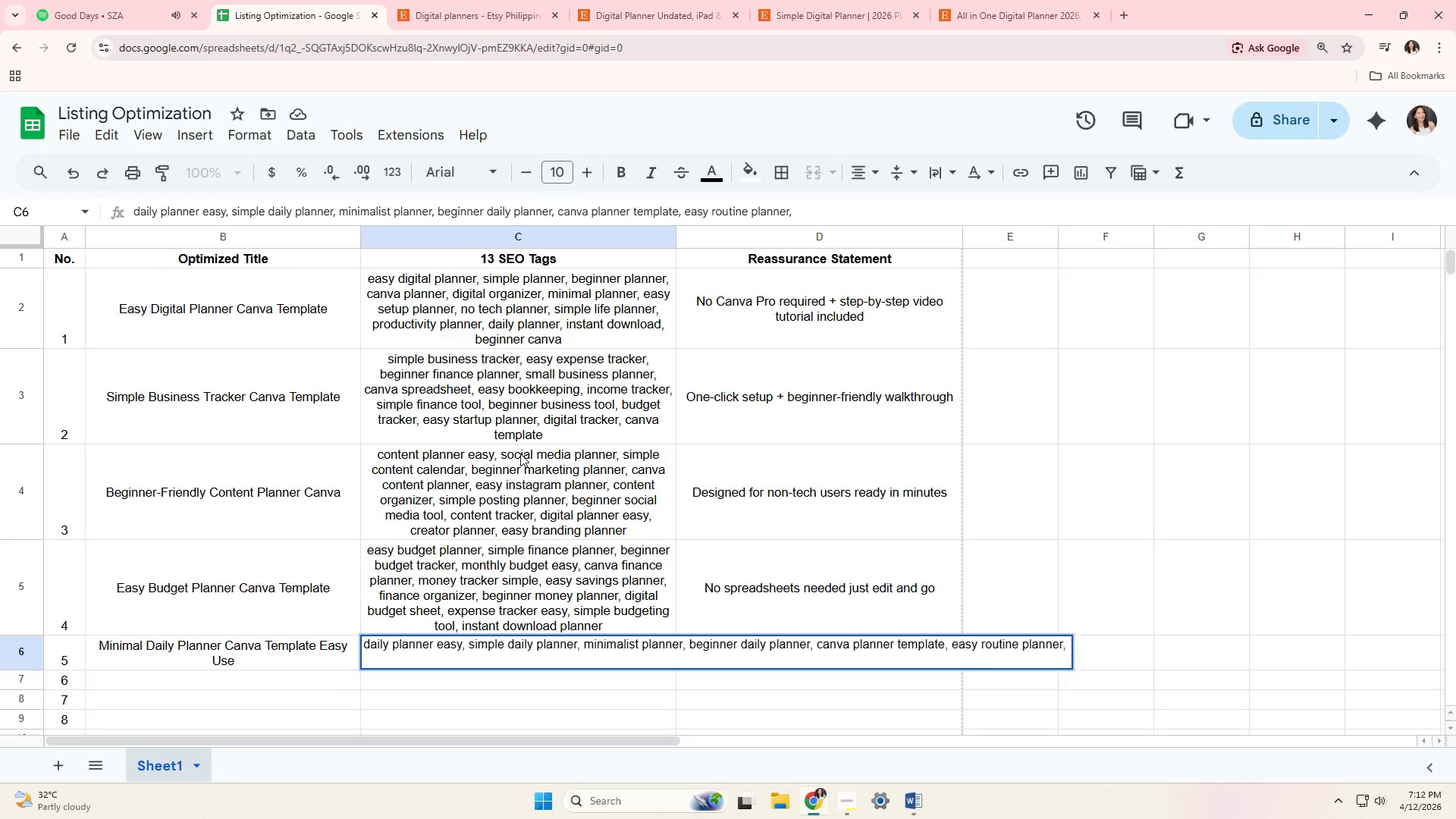 
wait(6.41)
 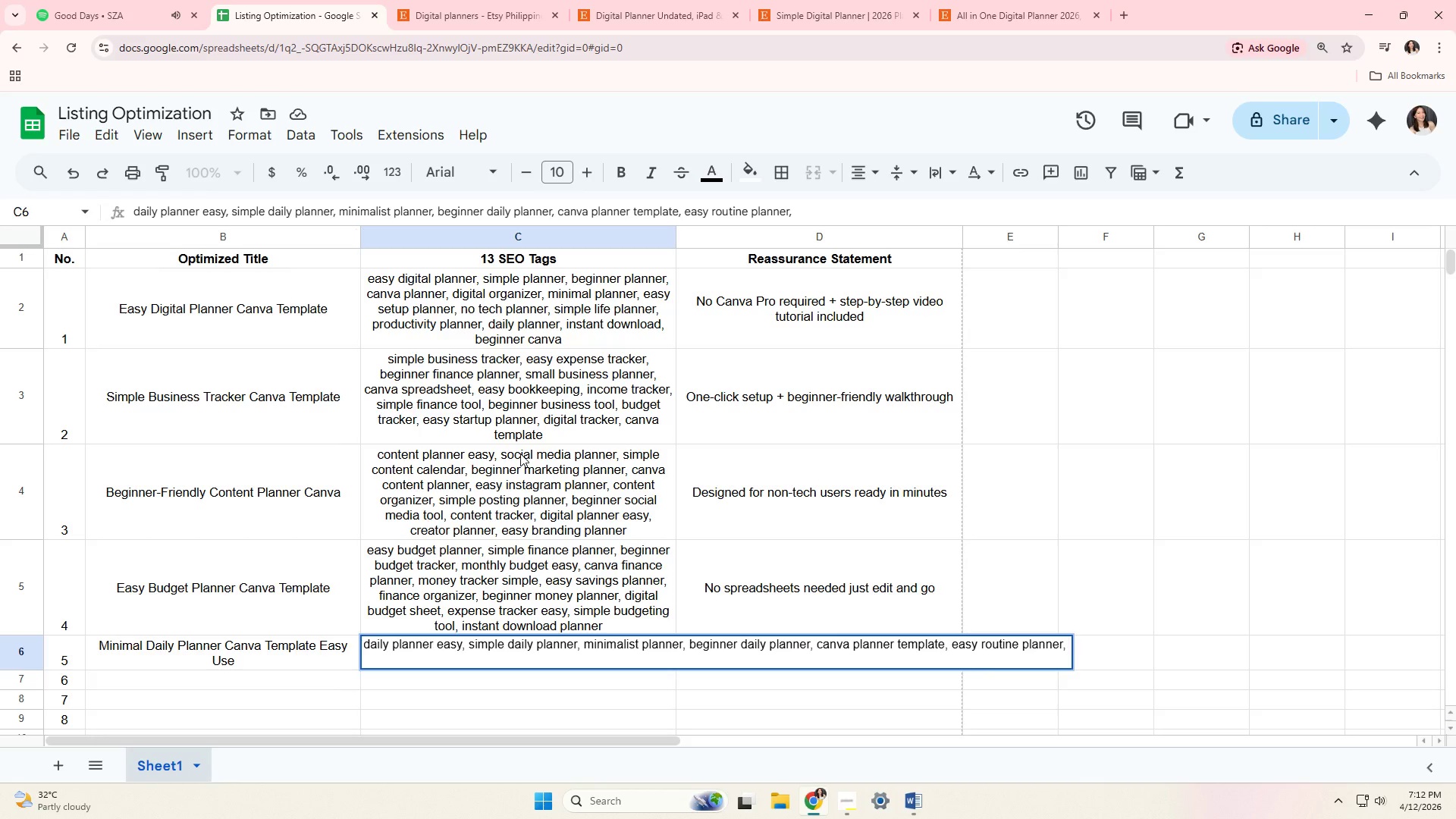 
type(productivity pal)
key(Backspace)
key(Backspace)
type(lanner simple, daily organizer, digital planner bi)
key(Backspace)
type(eginner, )
 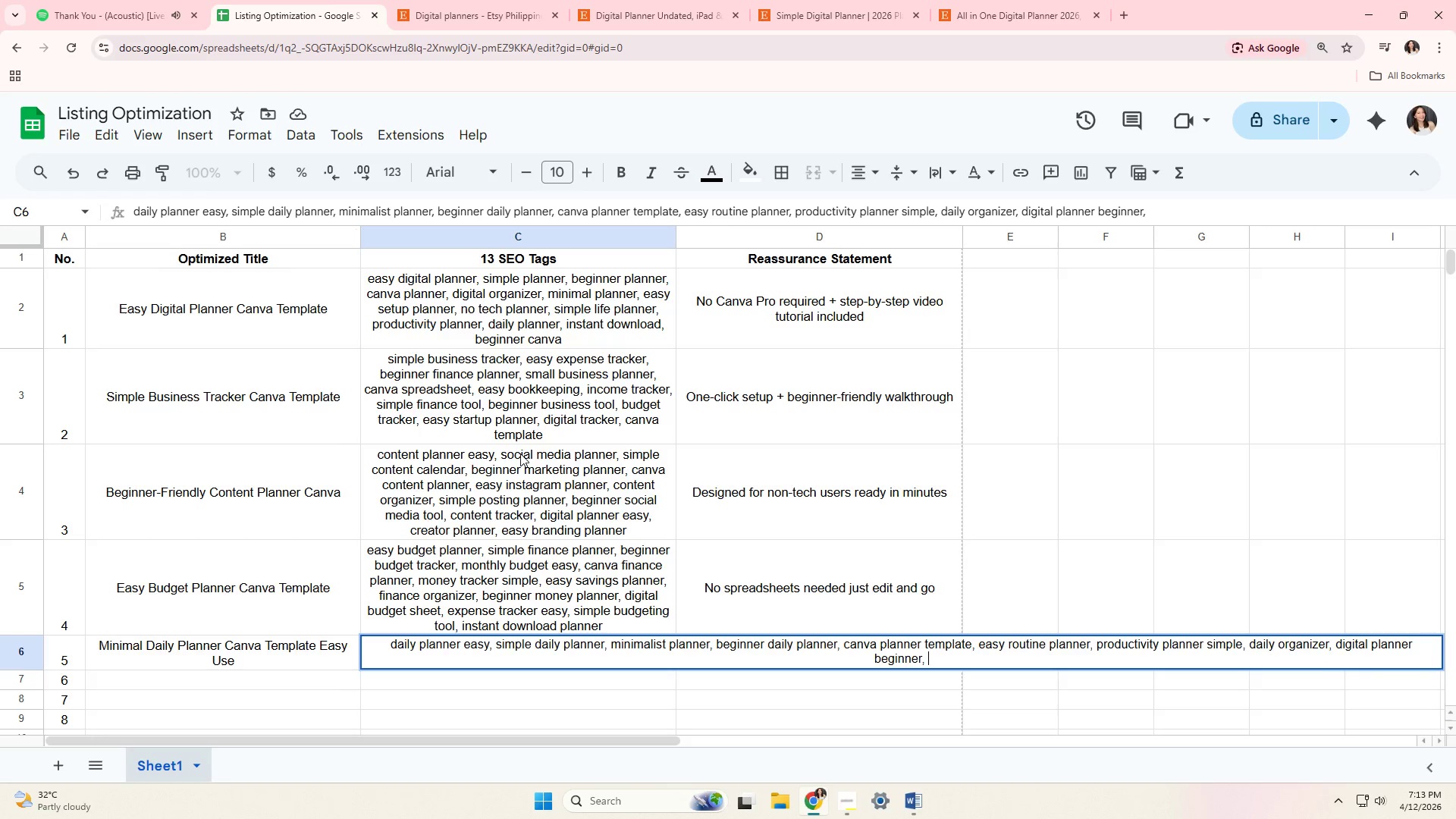 
type(simple schedule planner, instant planner, )
 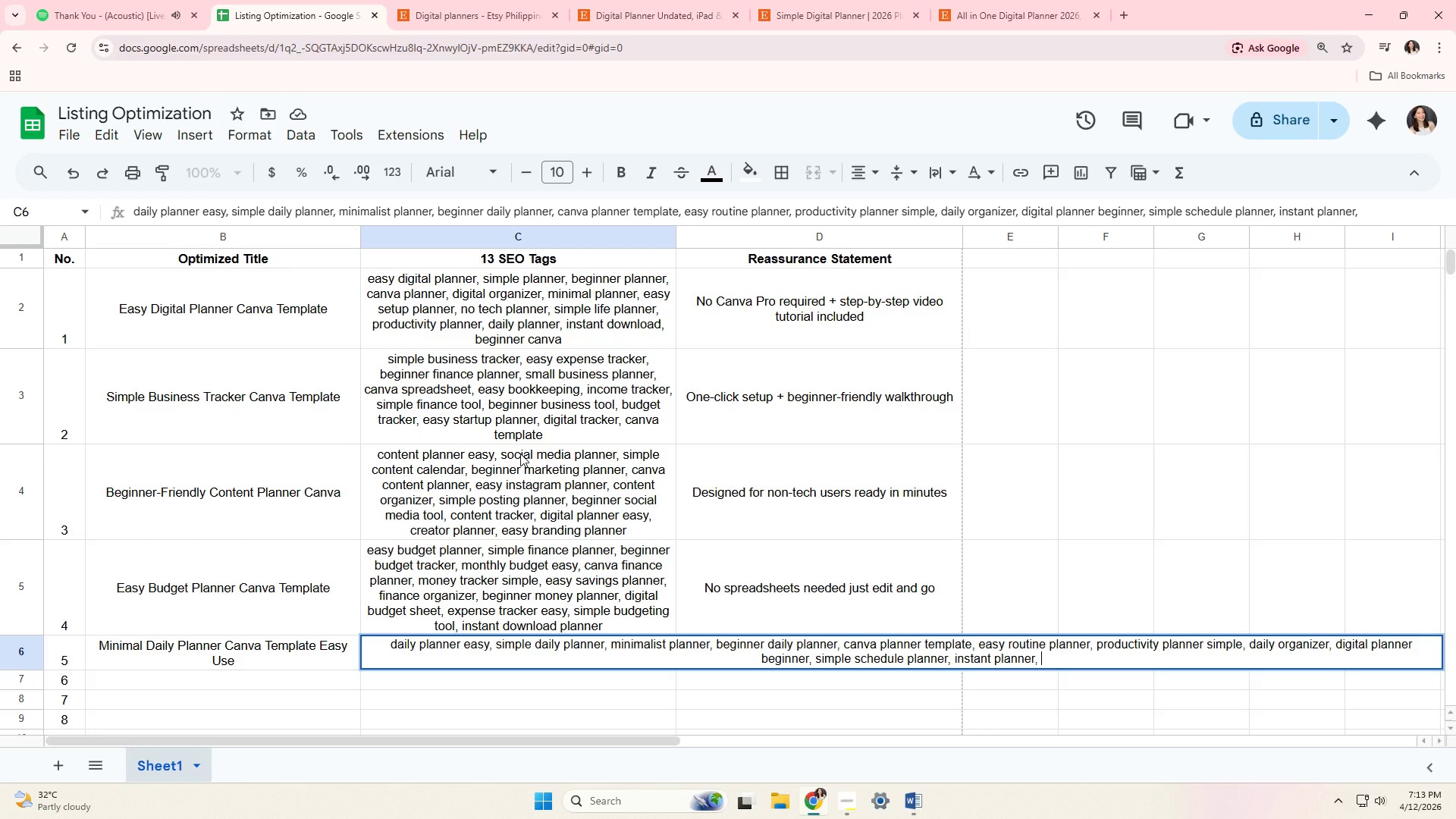 
type(easy habit planner, )
 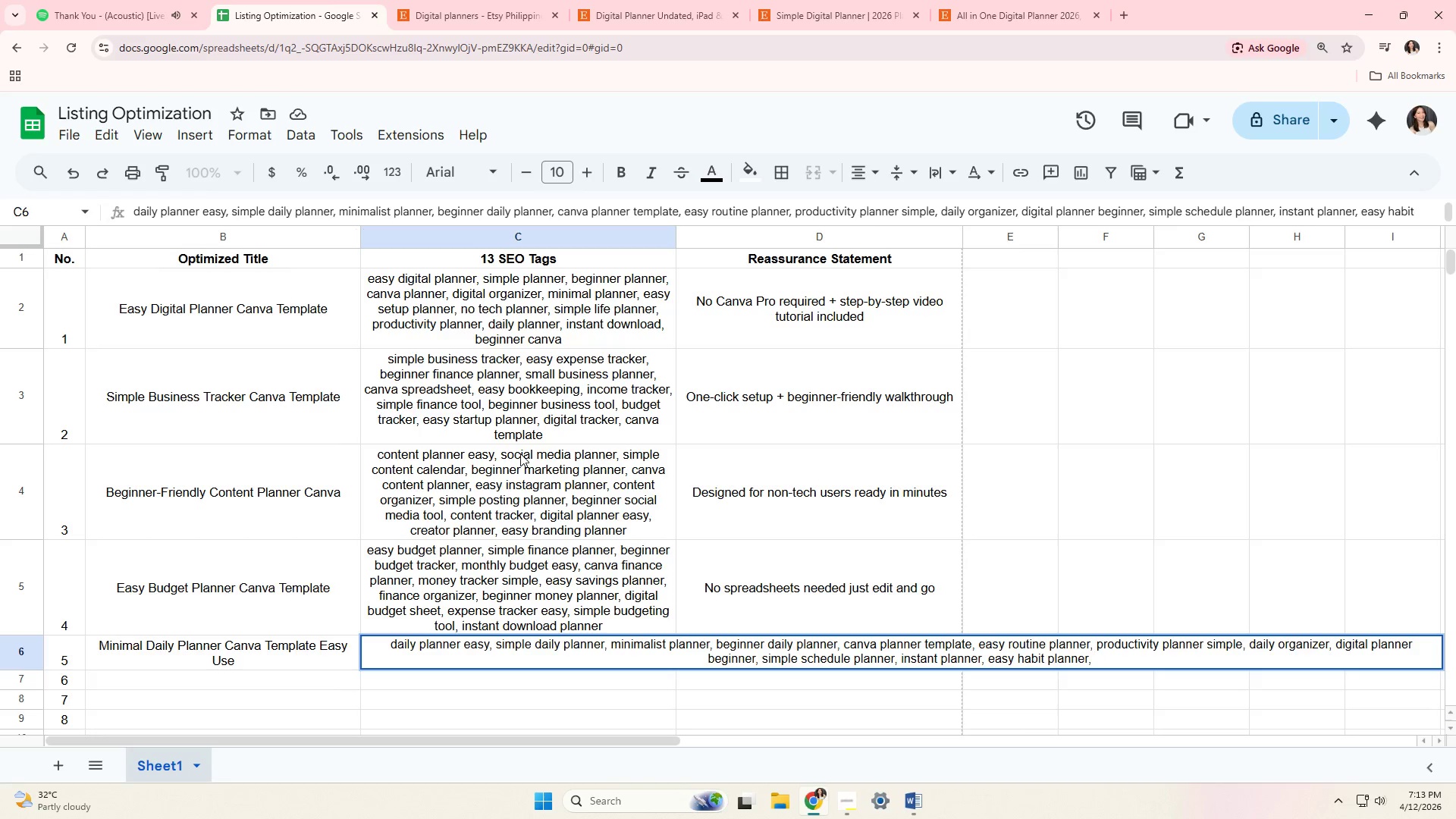 
type(clean planner template)
key(Tab)
 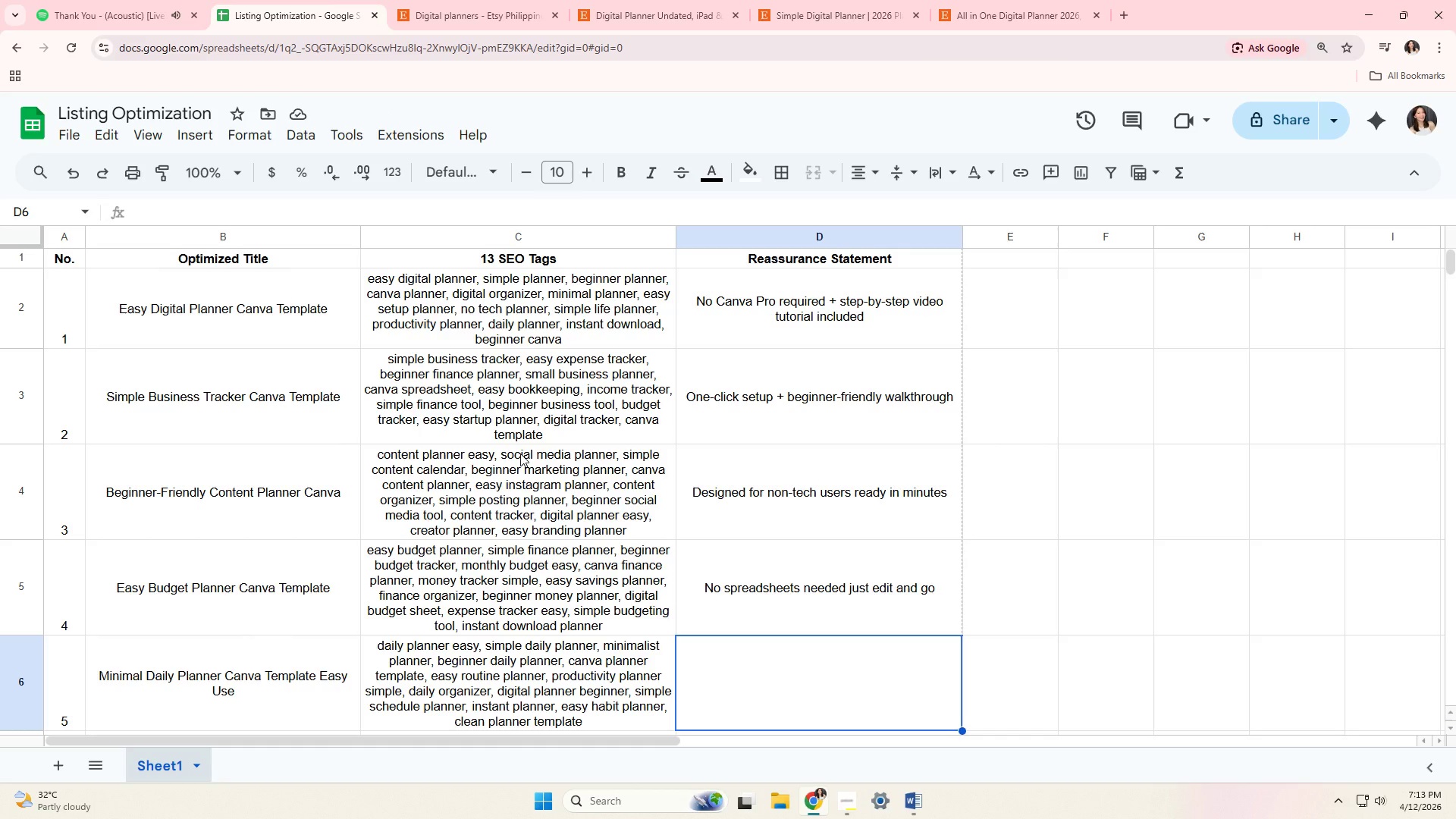 
wait(11.84)
 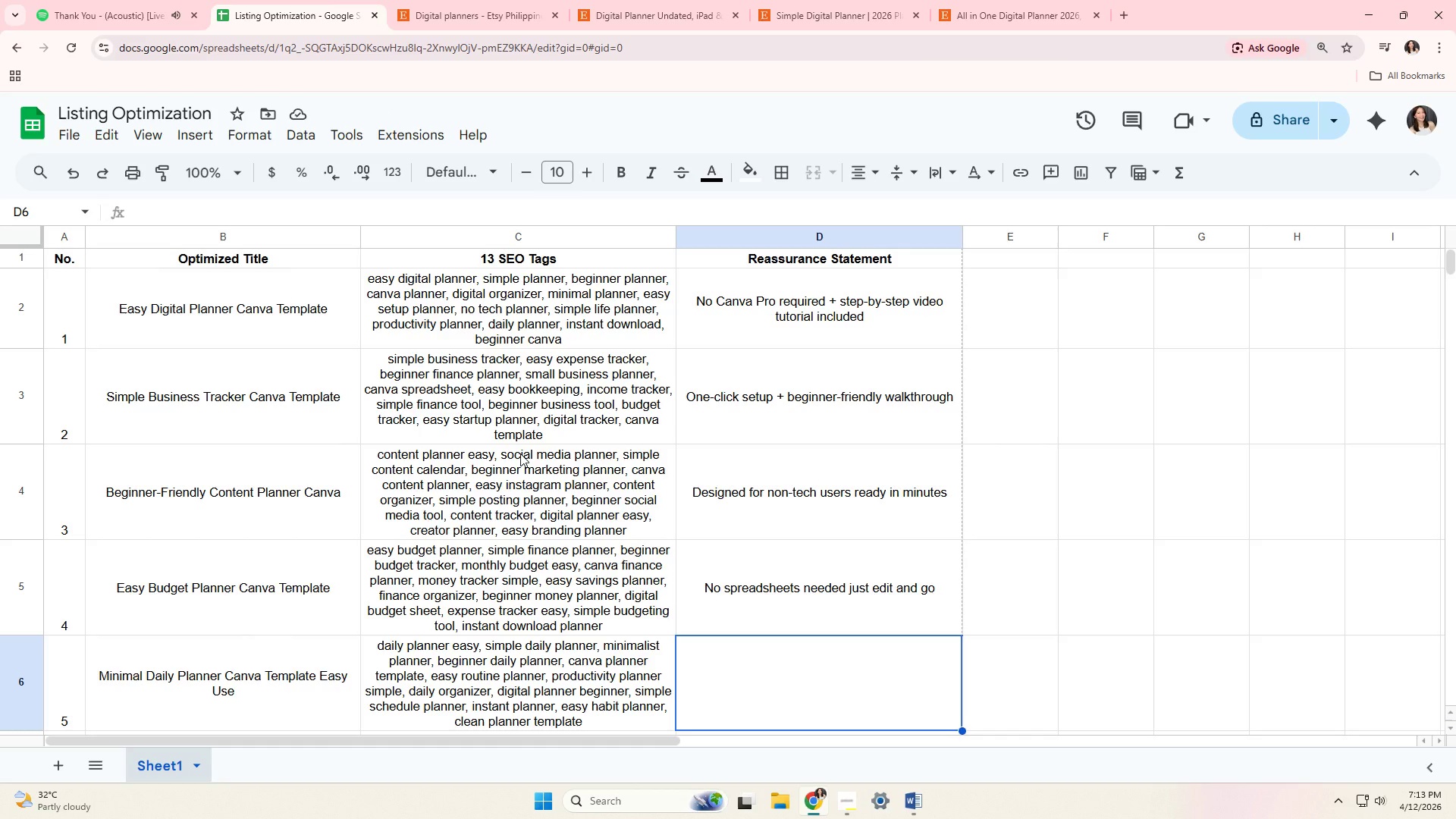 
type(Clean p)
key(Backspace)
type(layour -)
key(Backspace)
type(no)
key(Backspace)
type(no)
key(Backspace)
key(Backspace)
type(o overwhelm, just clarity)
 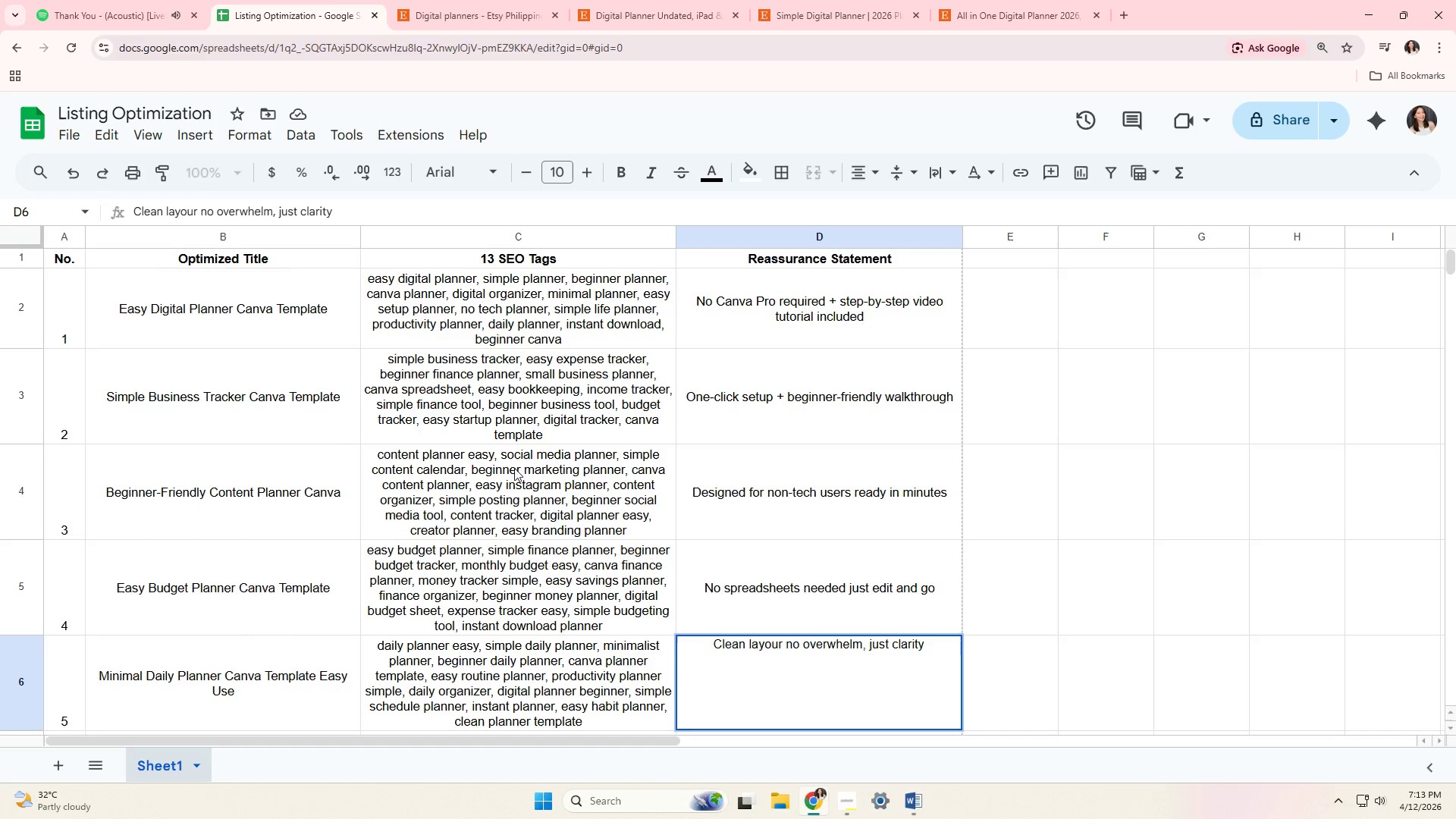 
scroll: coordinate [519, 541], scroll_direction: down, amount: 3.0
 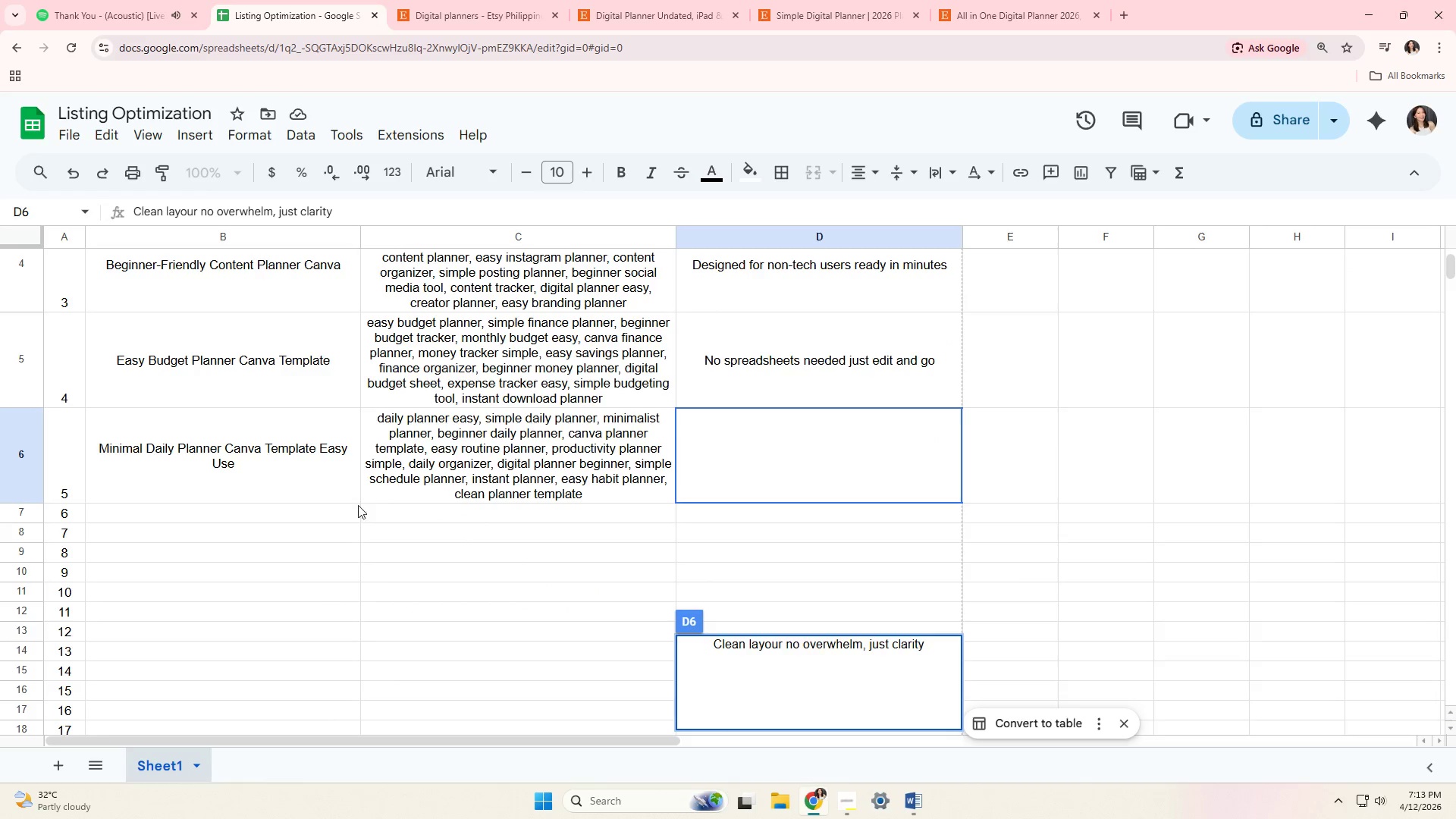 
left_click([344, 510])
 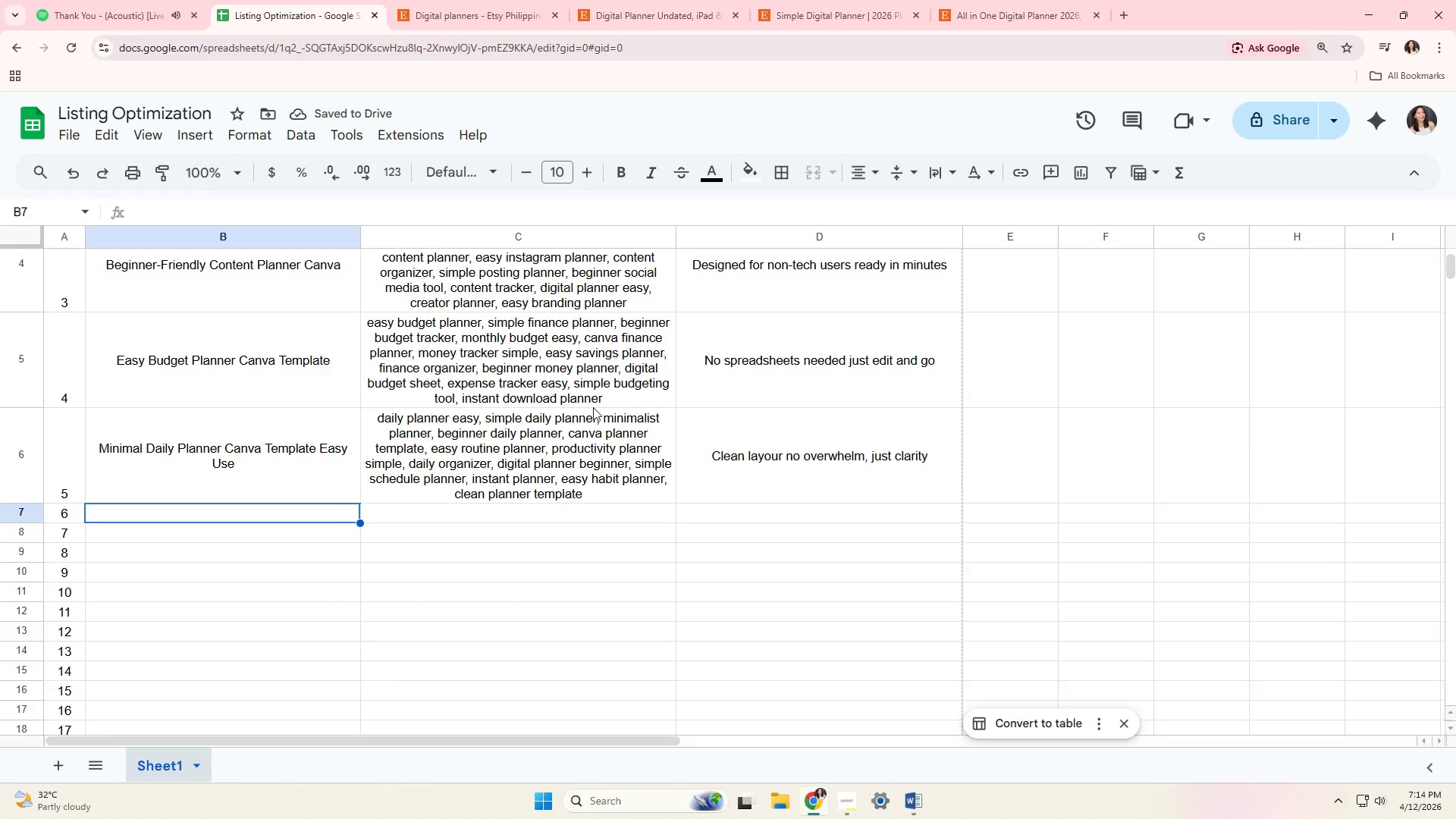 
wait(6.25)
 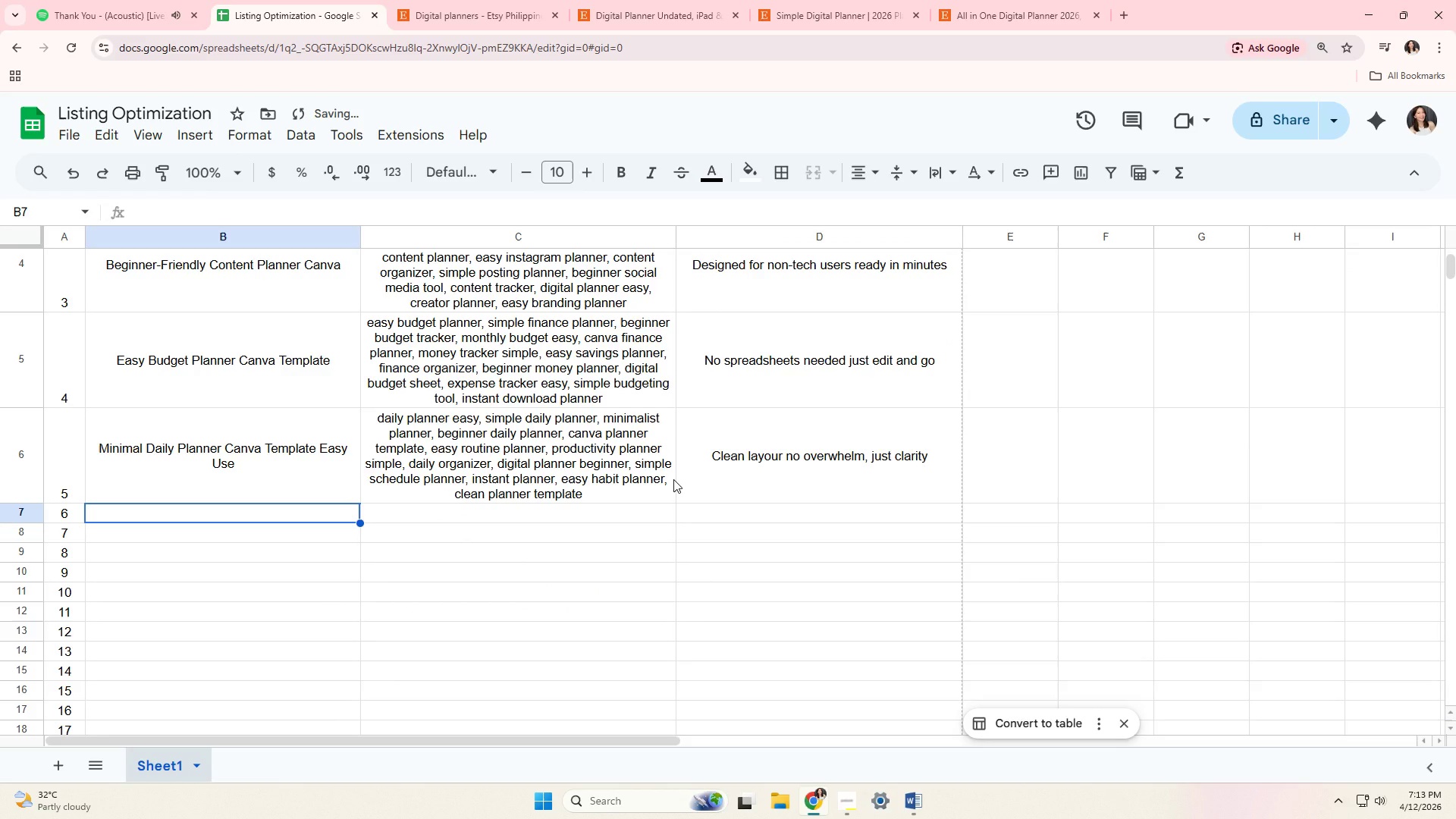 
type(Easy Habit Tracker Canva Template Beginner)
key(Tab)
 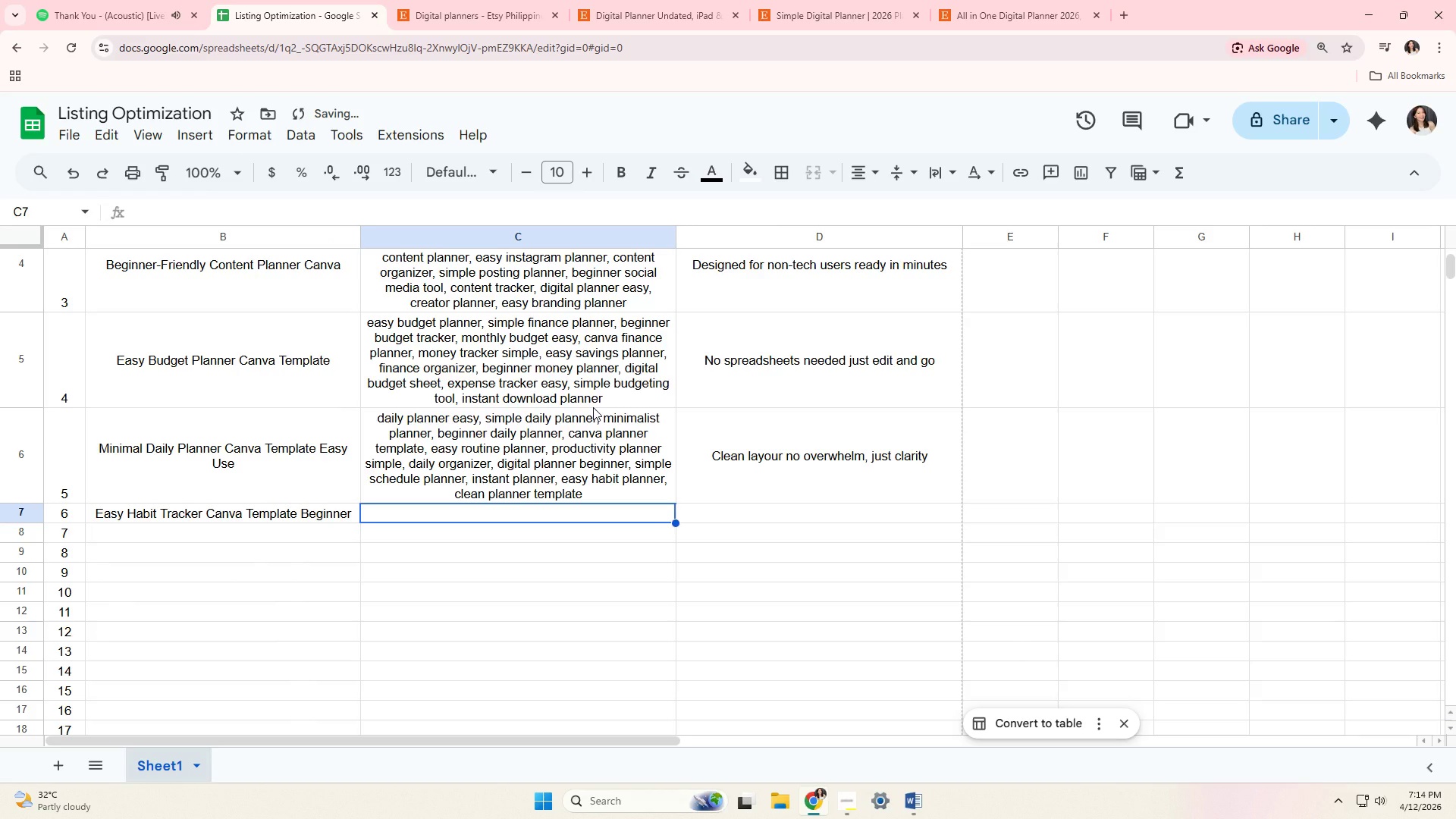 
left_click([834, 0])
 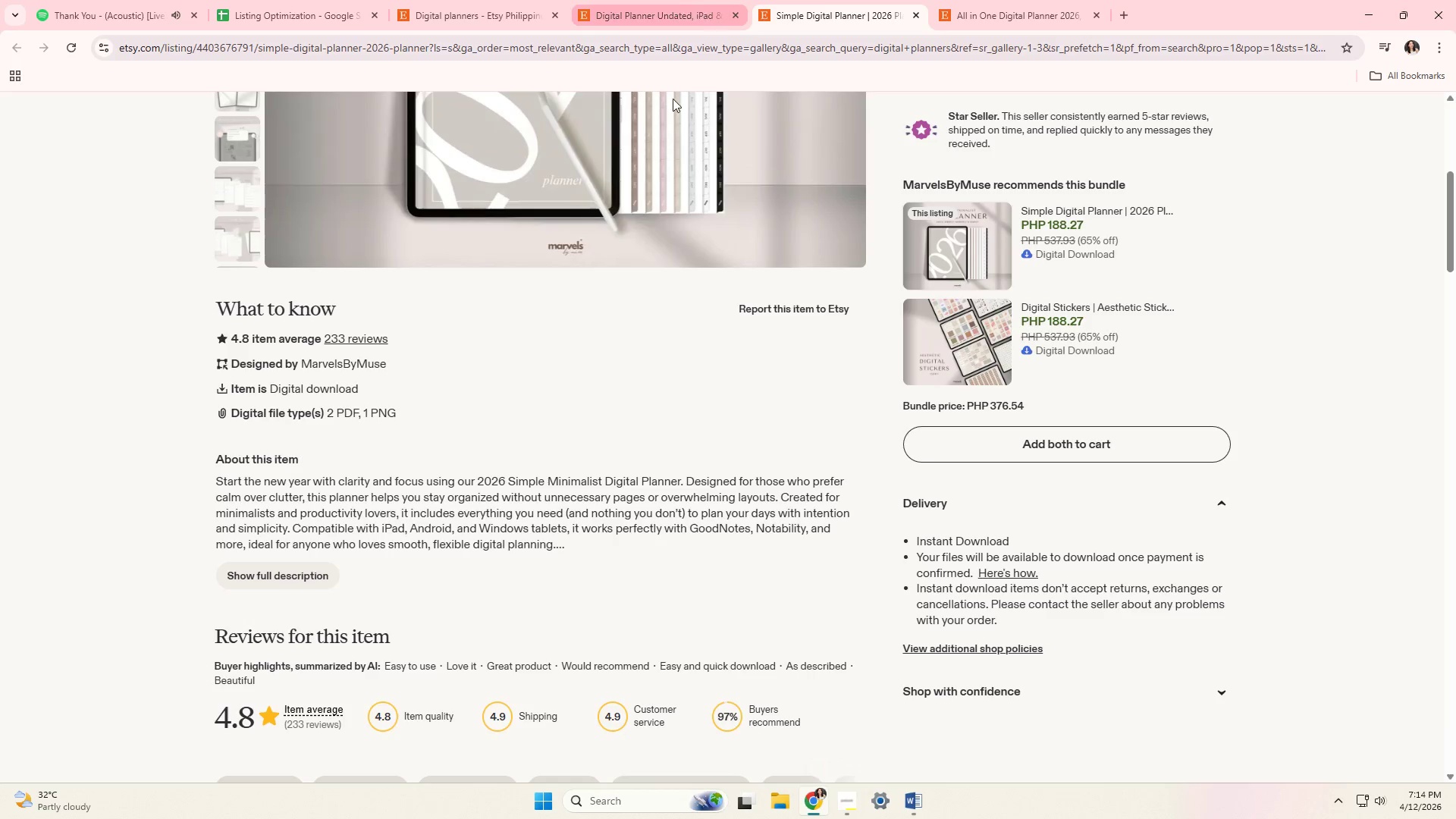 
scroll: coordinate [669, 157], scroll_direction: up, amount: 2.0
 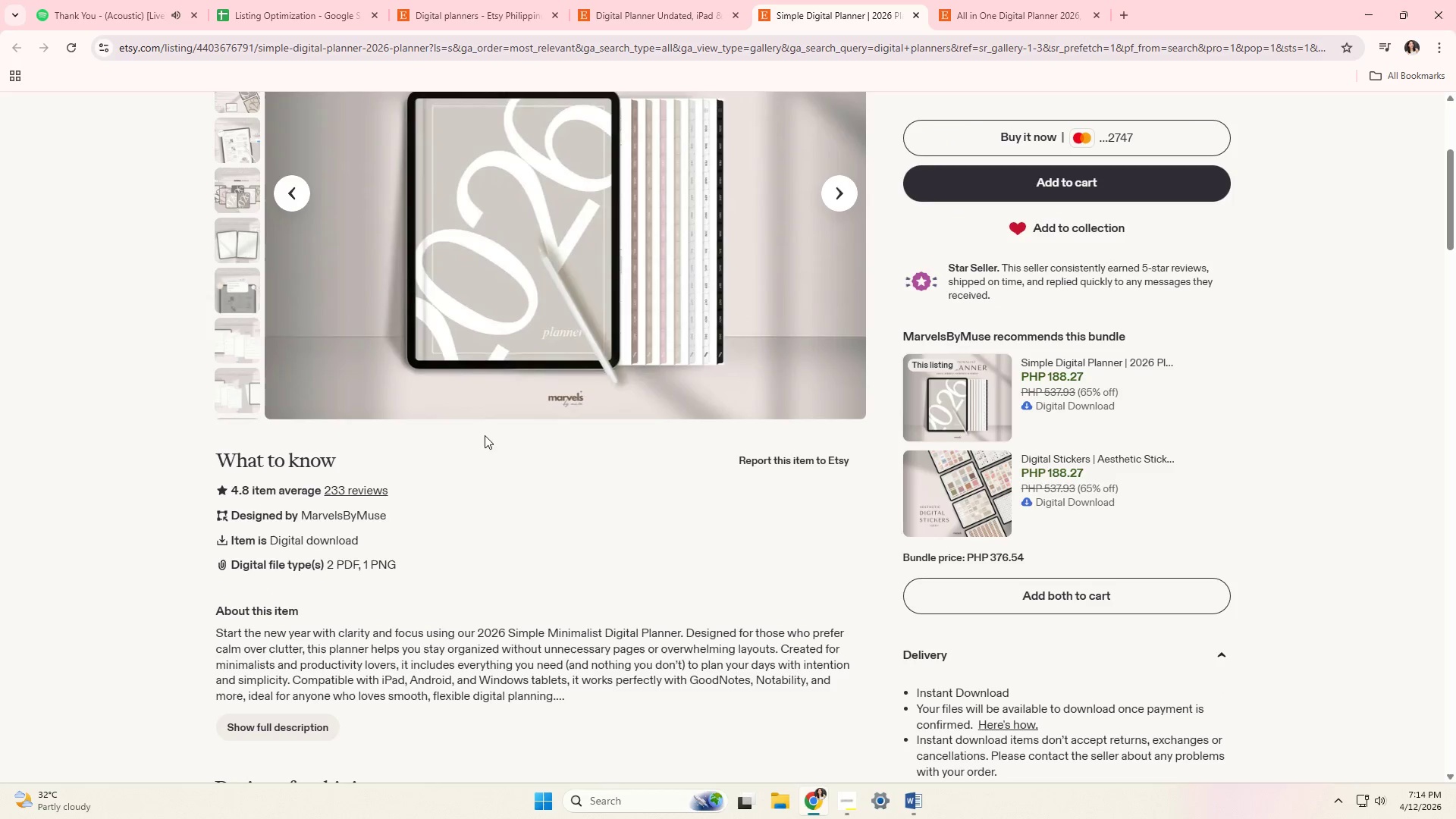 
scroll: coordinate [517, 372], scroll_direction: down, amount: 6.0
 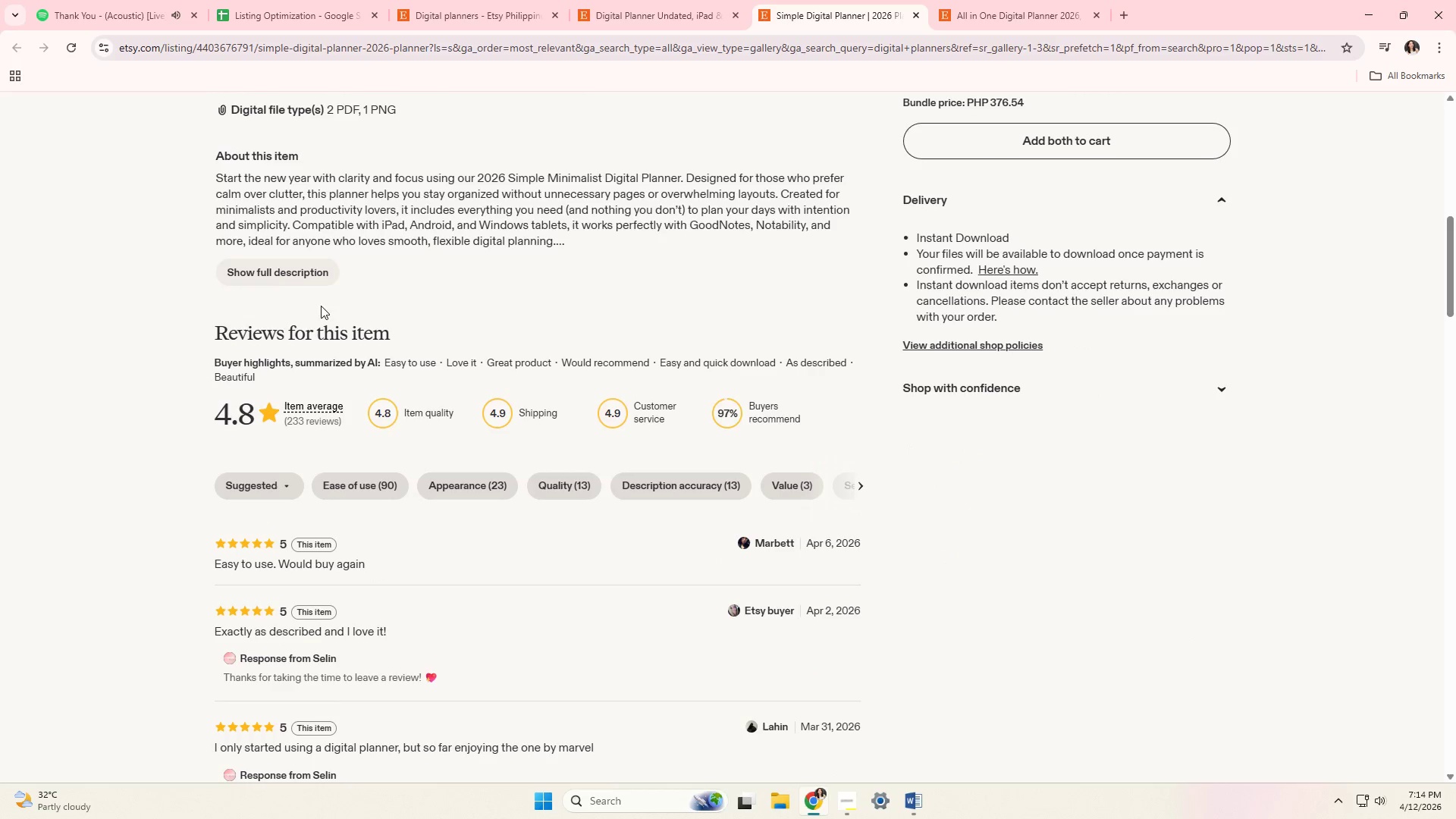 
left_click([292, 278])
 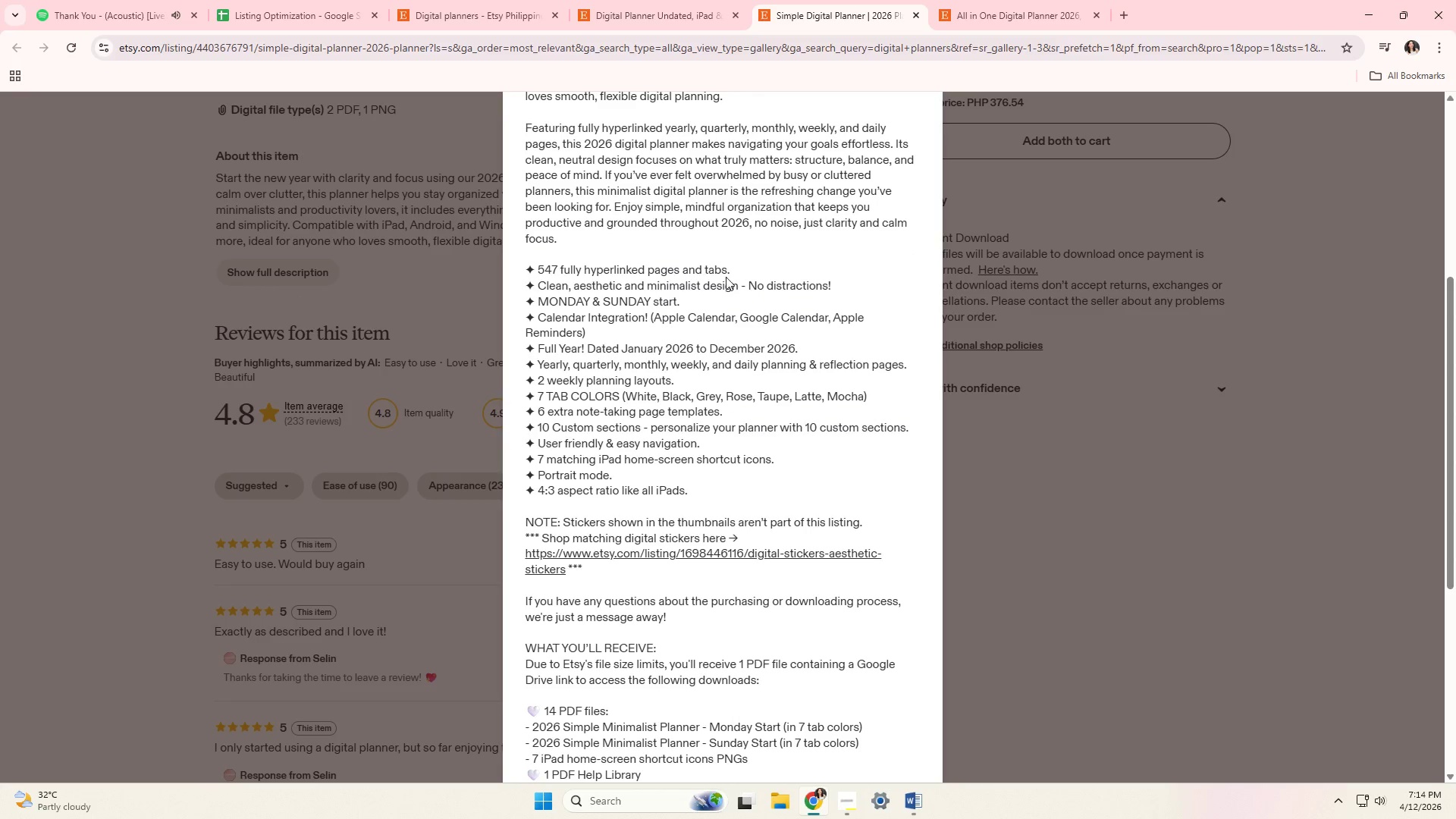 
scroll: coordinate [723, 276], scroll_direction: up, amount: 3.0
 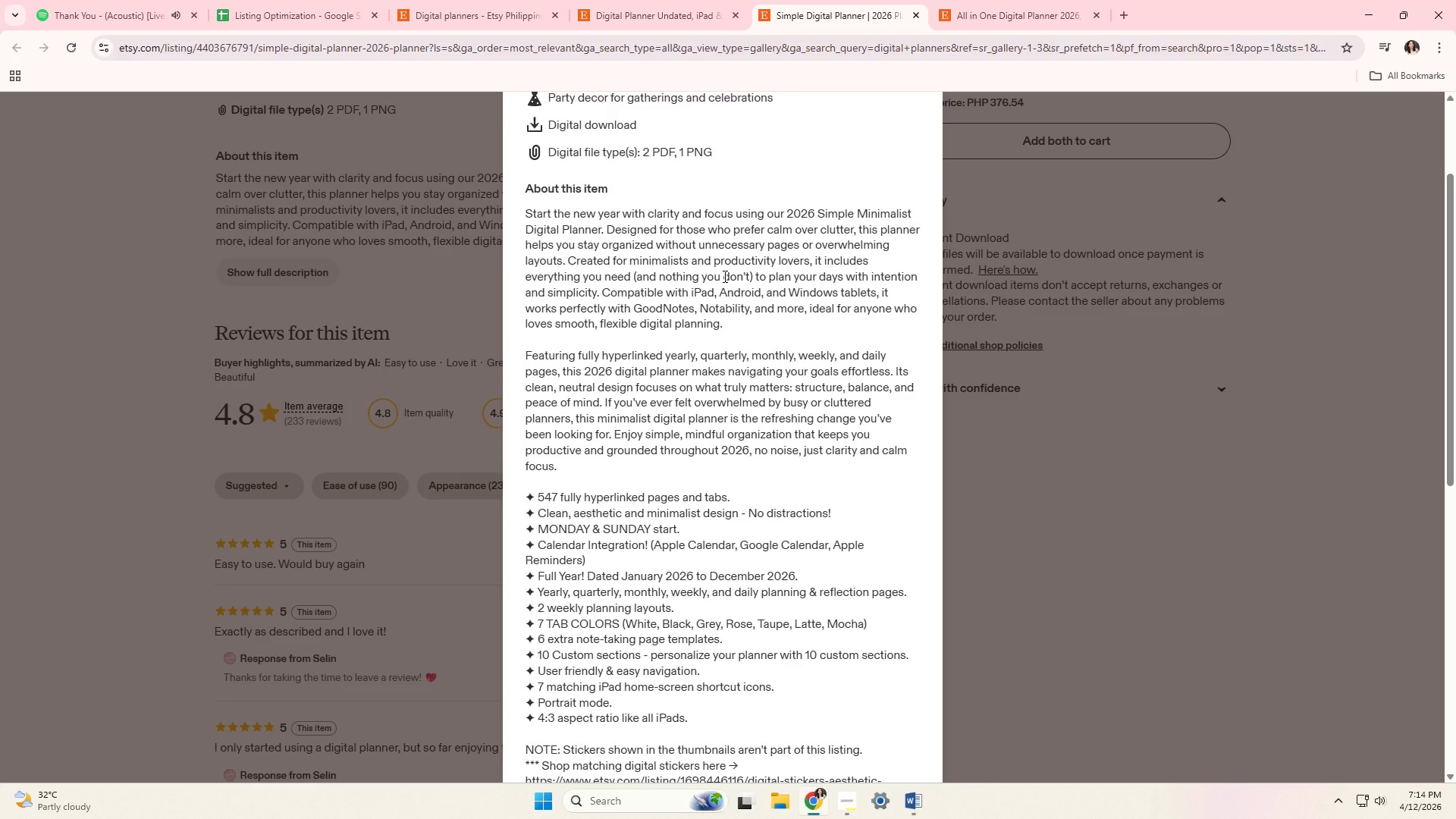 
scroll: coordinate [723, 276], scroll_direction: down, amount: 1.0
 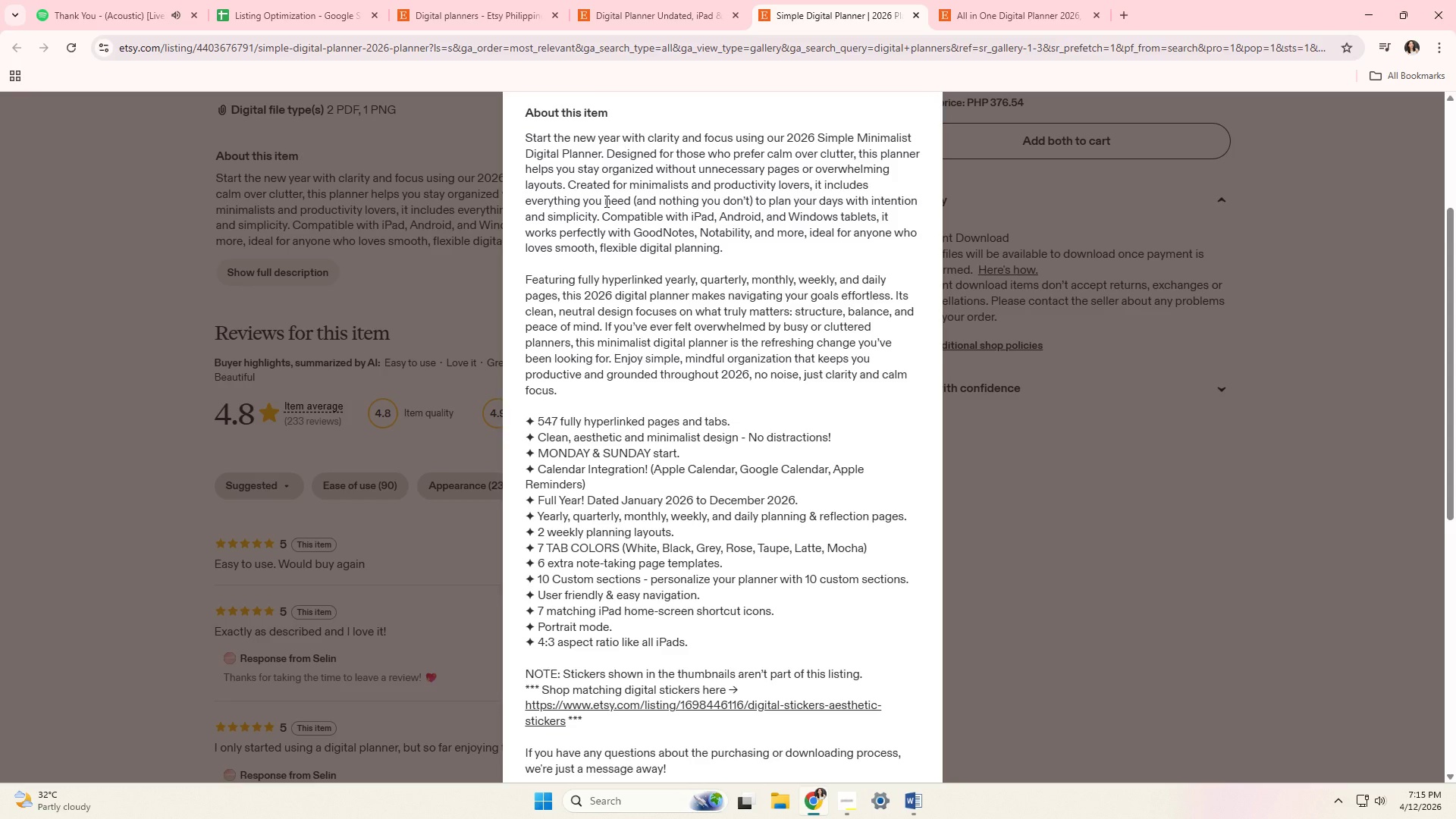 
wait(47.05)
 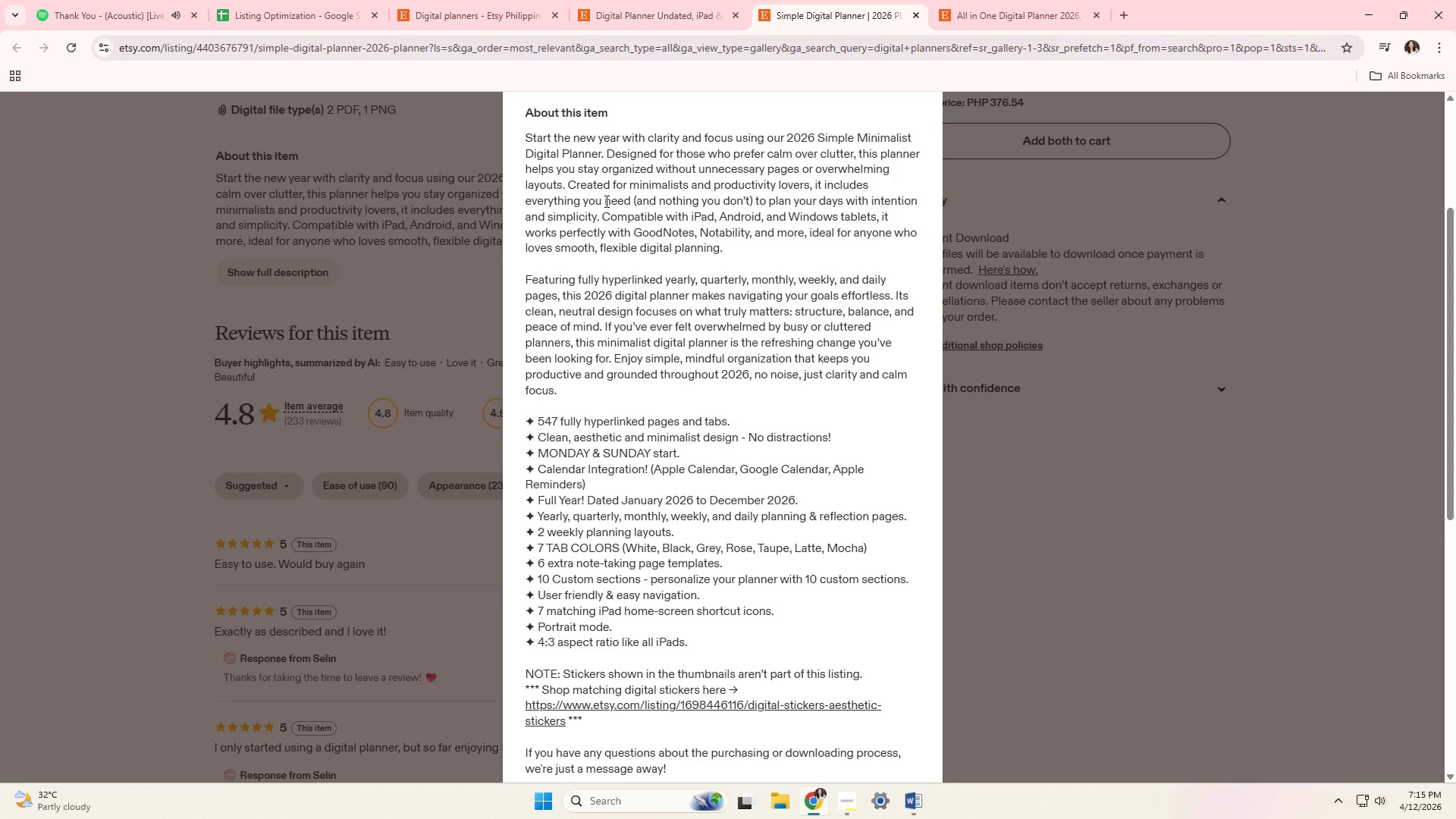 
left_click_drag(start_coordinate=[543, 422], to_coordinate=[643, 489])
 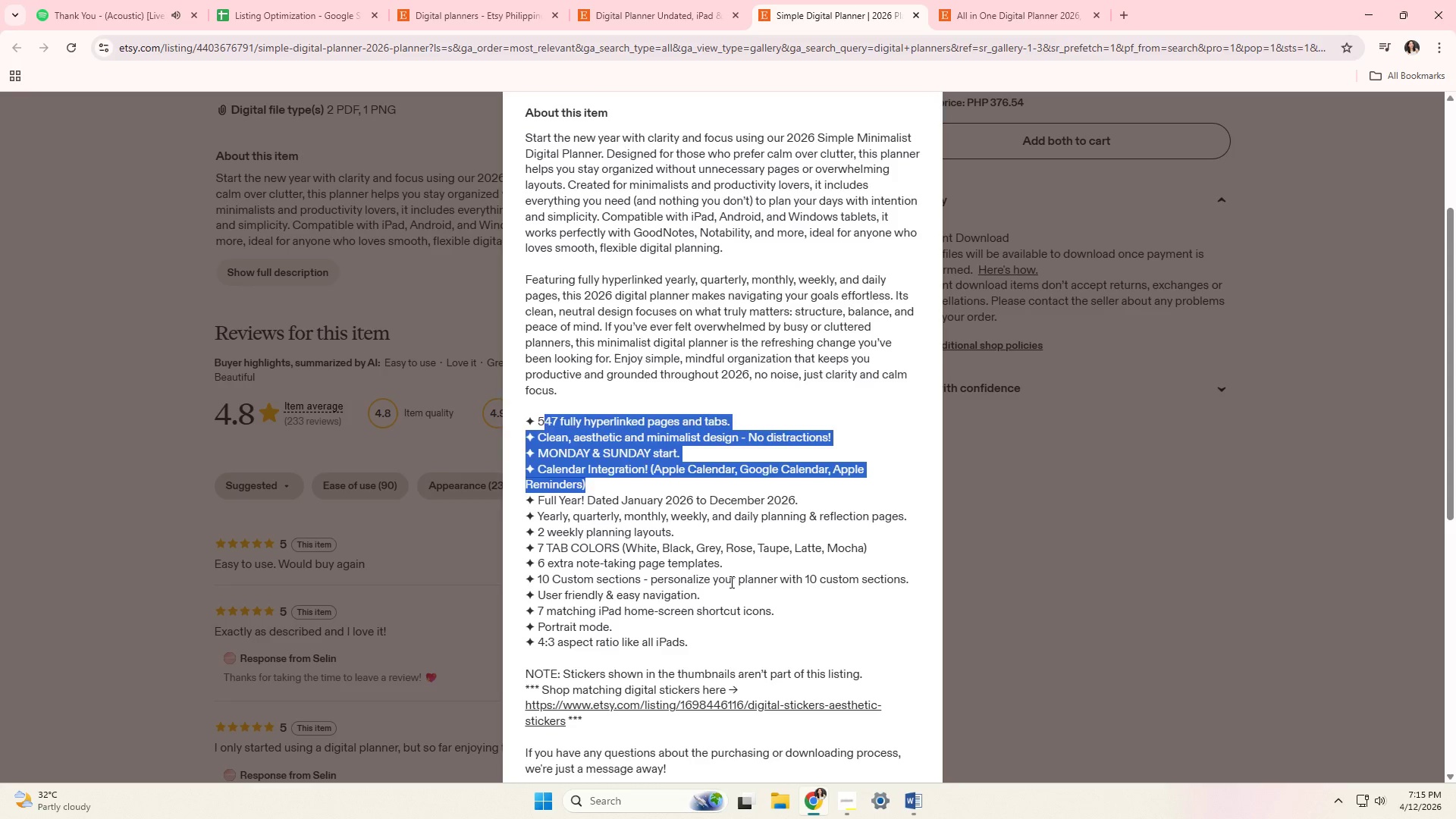 
left_click([730, 582])
 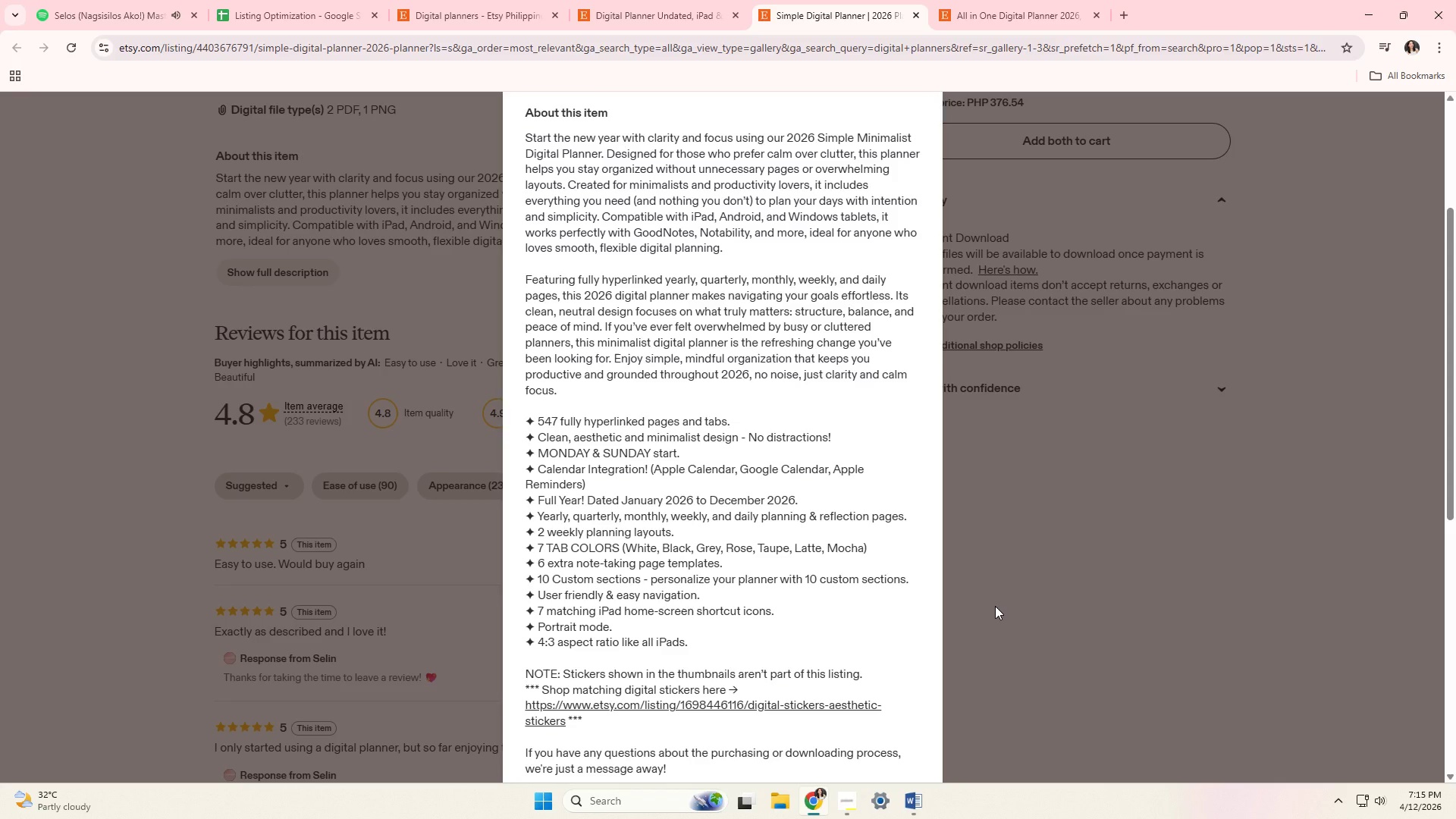 
wait(41.38)
 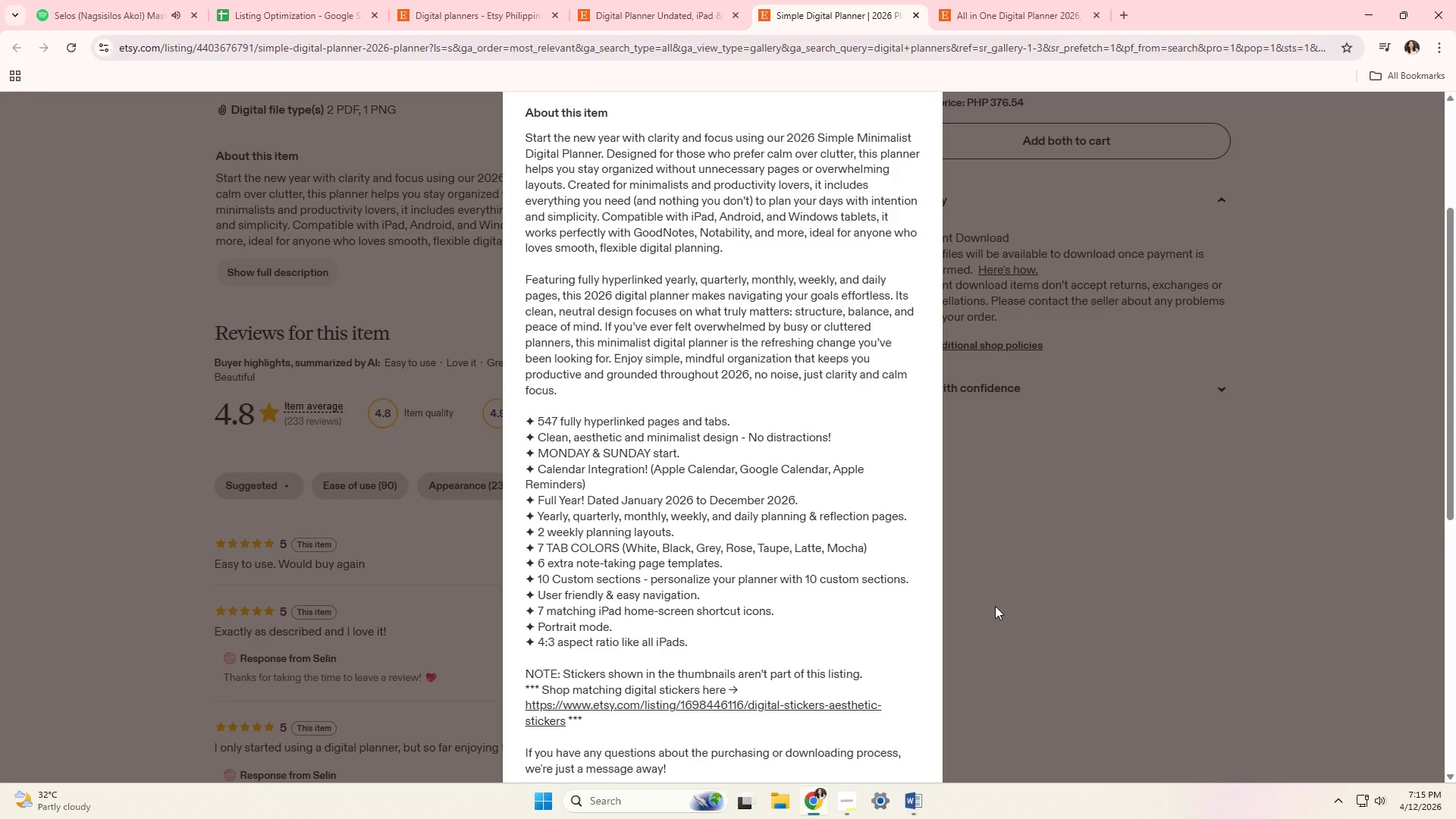 
scroll: coordinate [827, 524], scroll_direction: down, amount: 2.0
 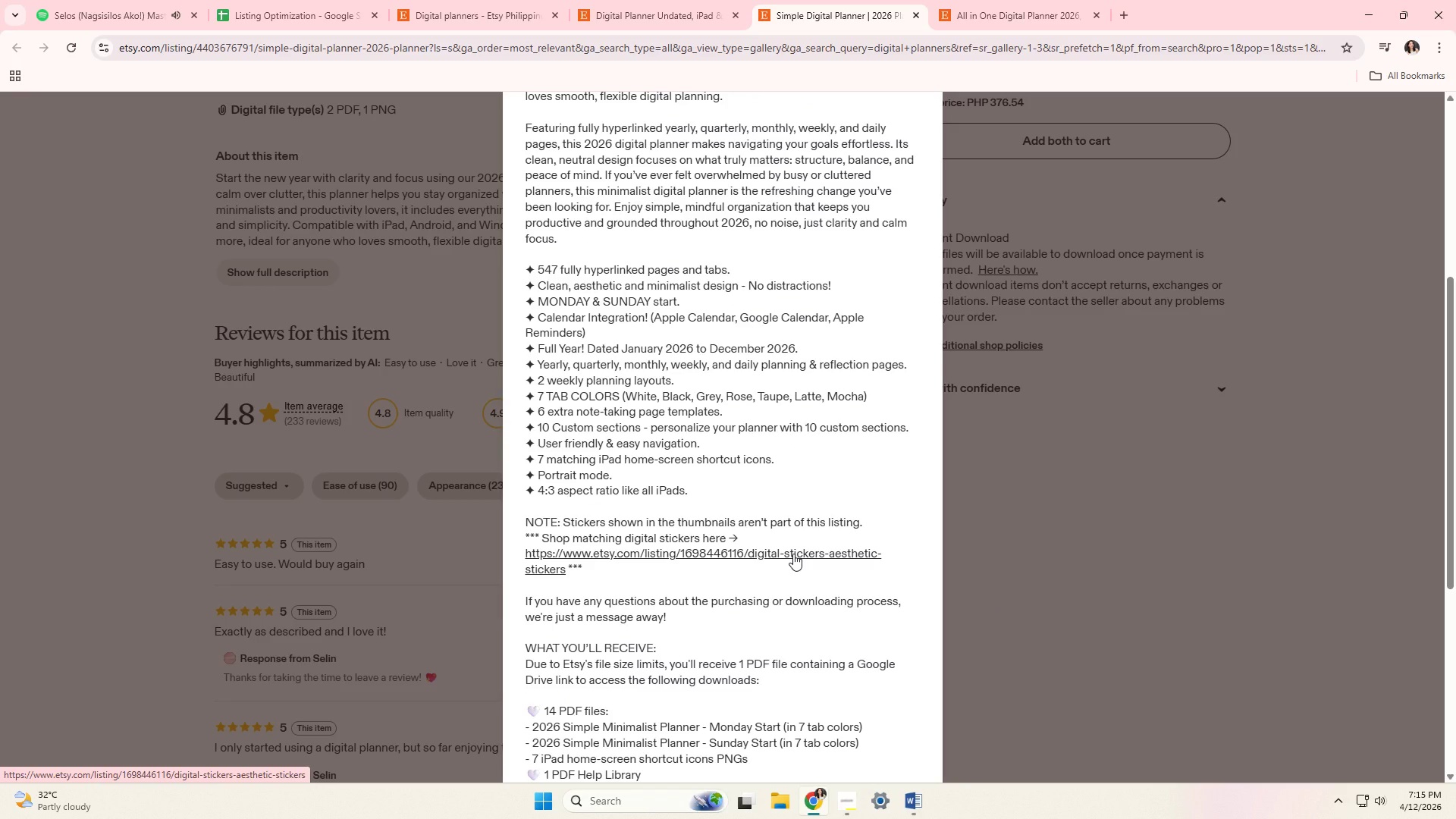 
key(VolumeDown)
 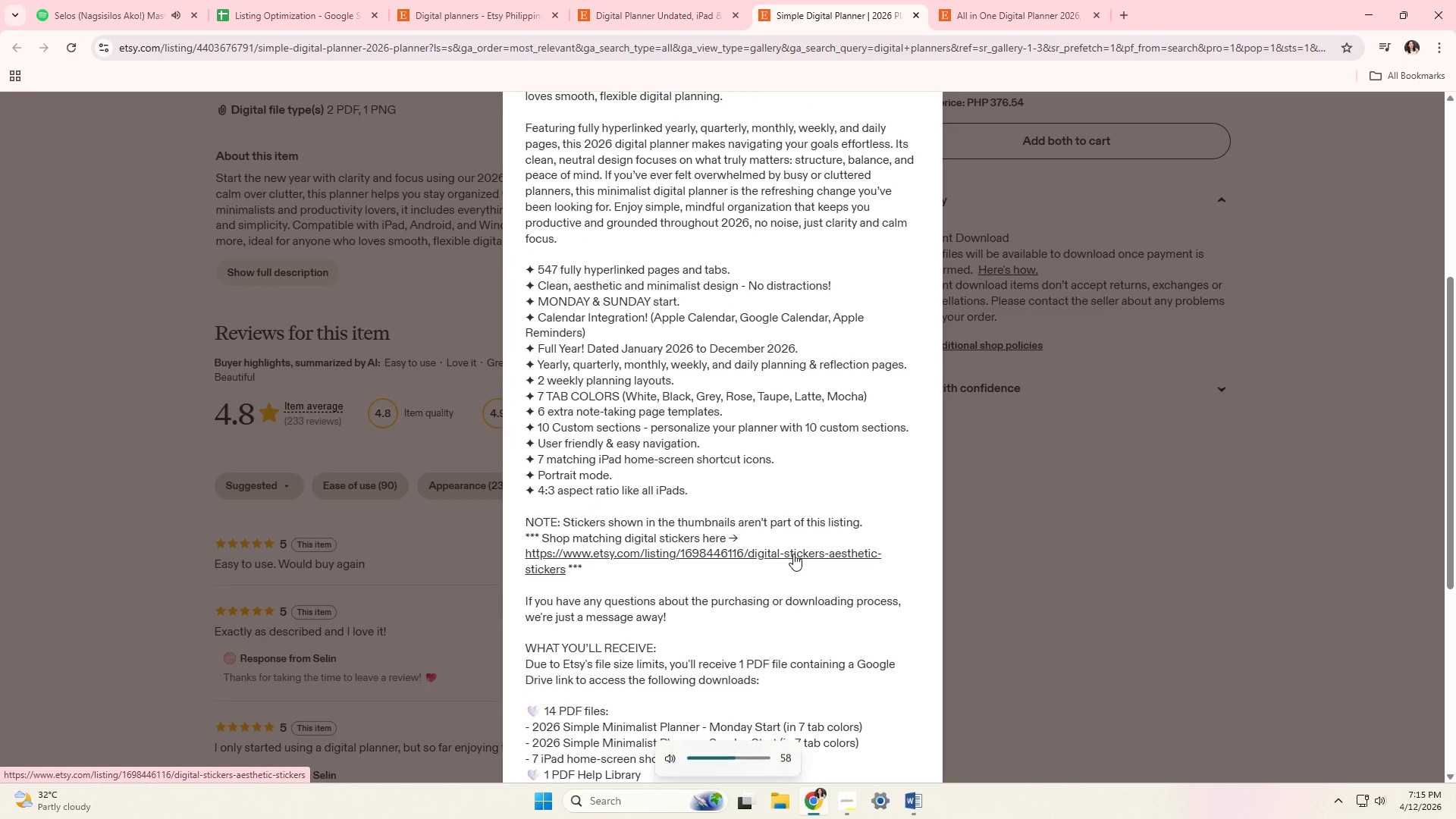 
key(VolumeDown)
 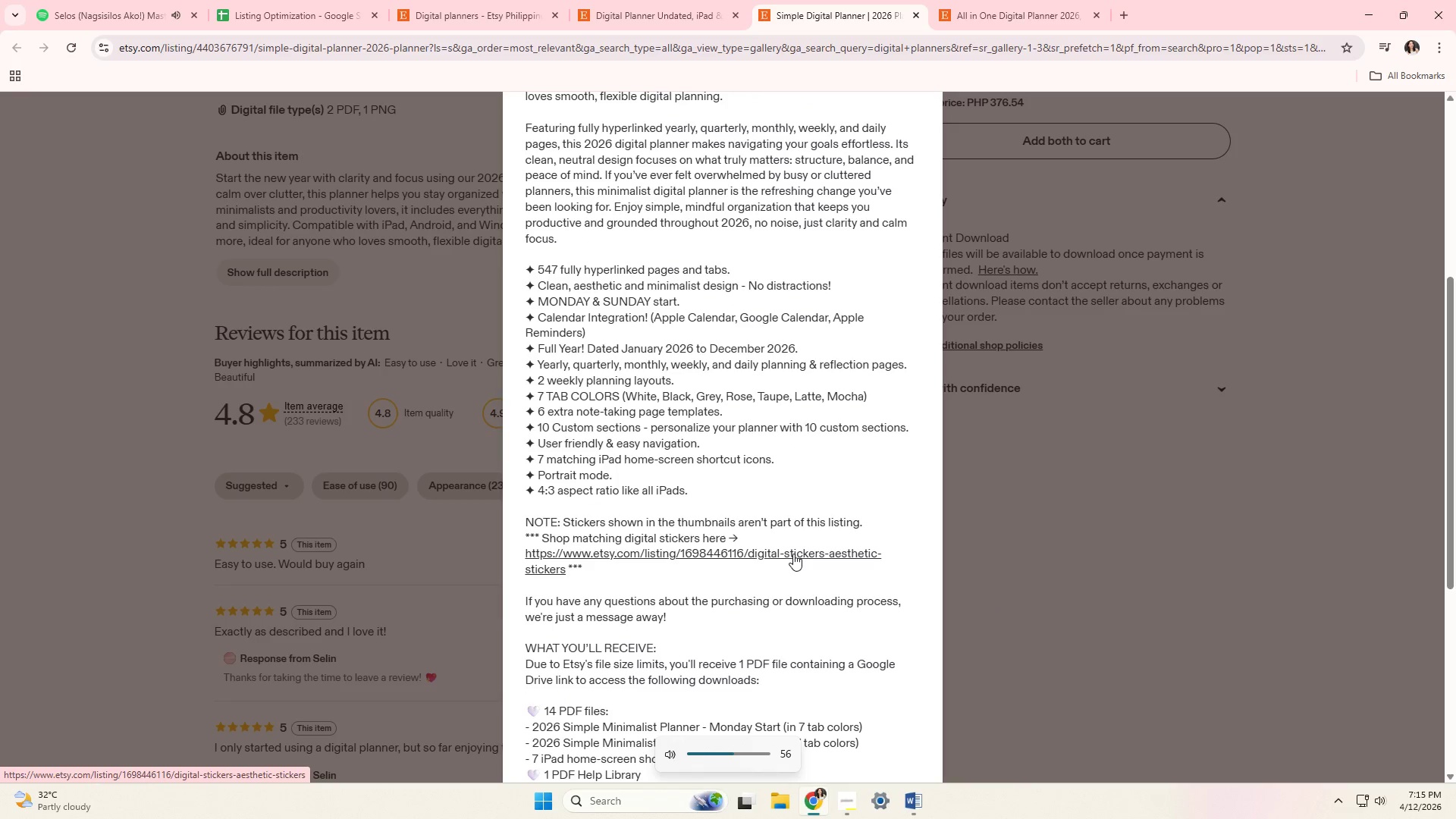 
key(VolumeDown)
 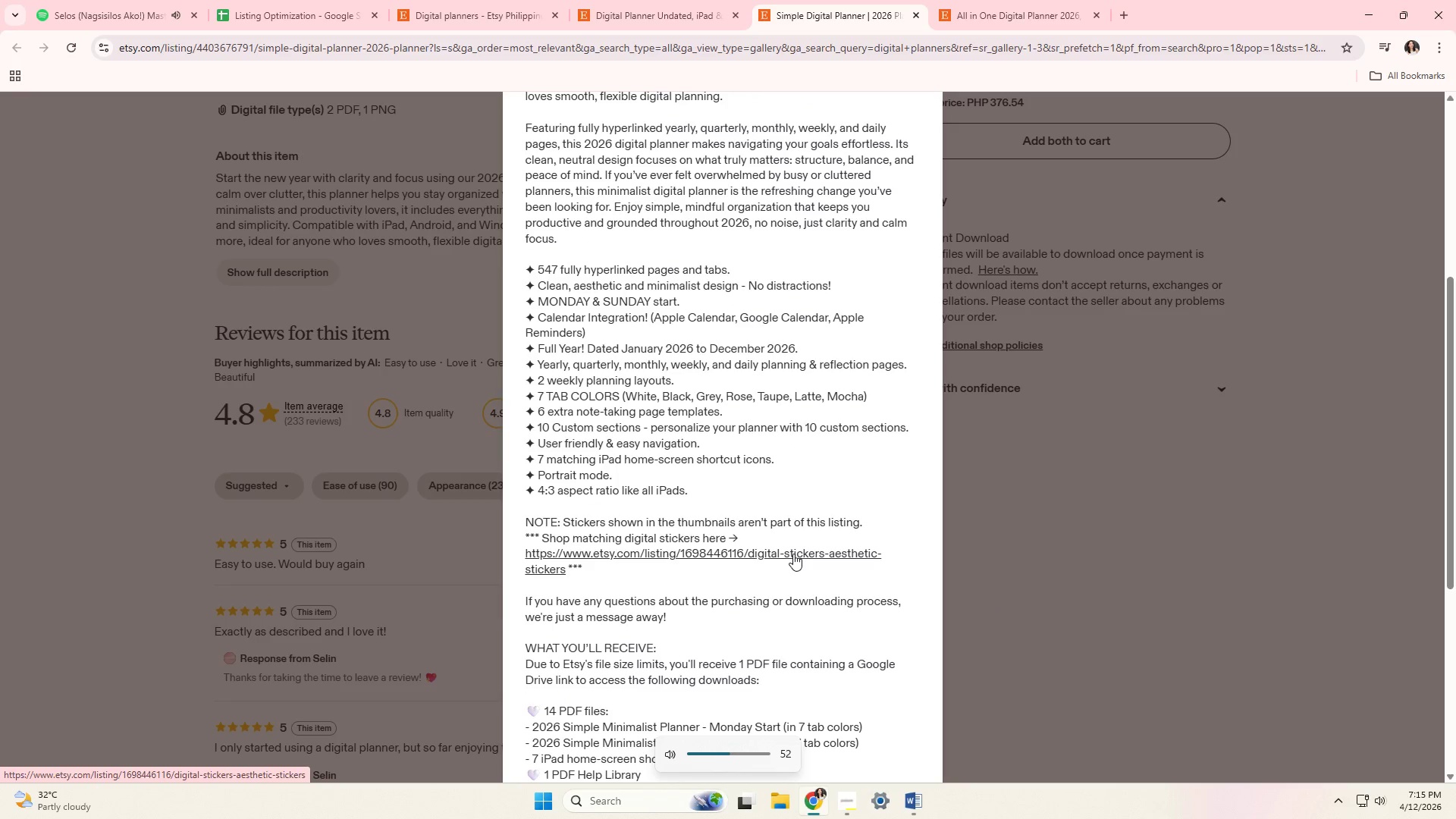 
key(VolumeDown)
 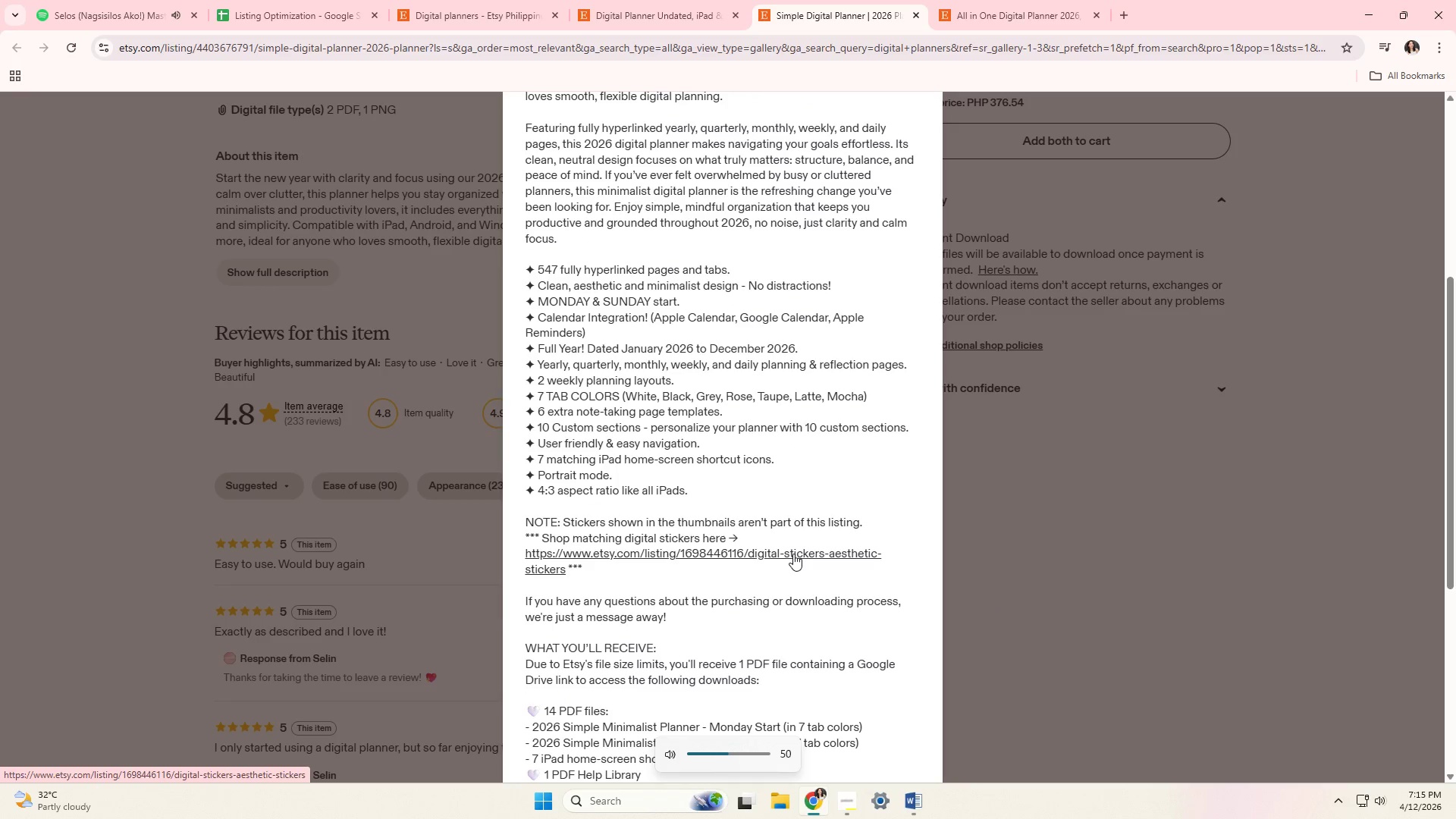 
key(VolumeDown)
 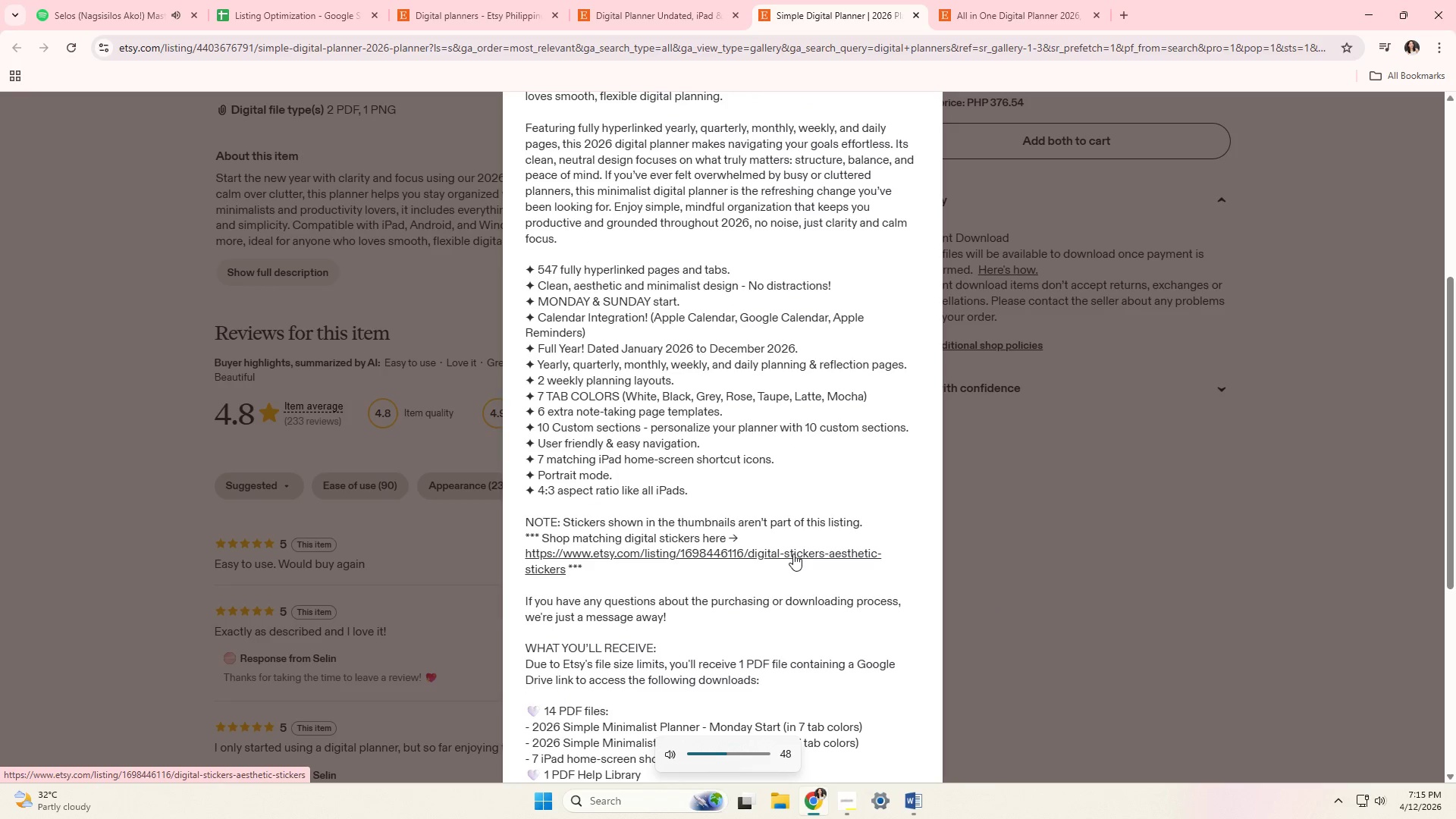 
key(VolumeDown)
 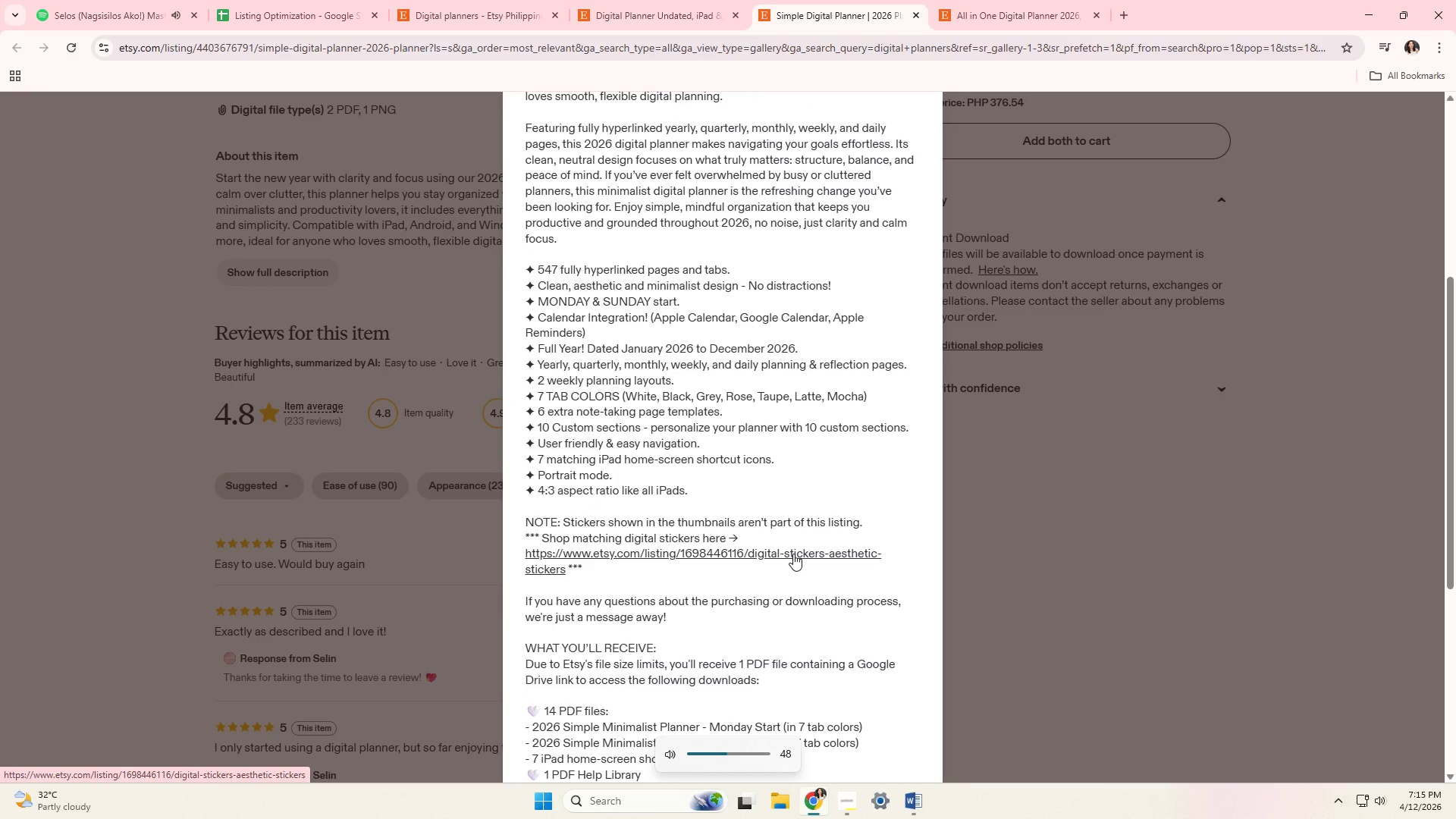 
key(VolumeDown)
 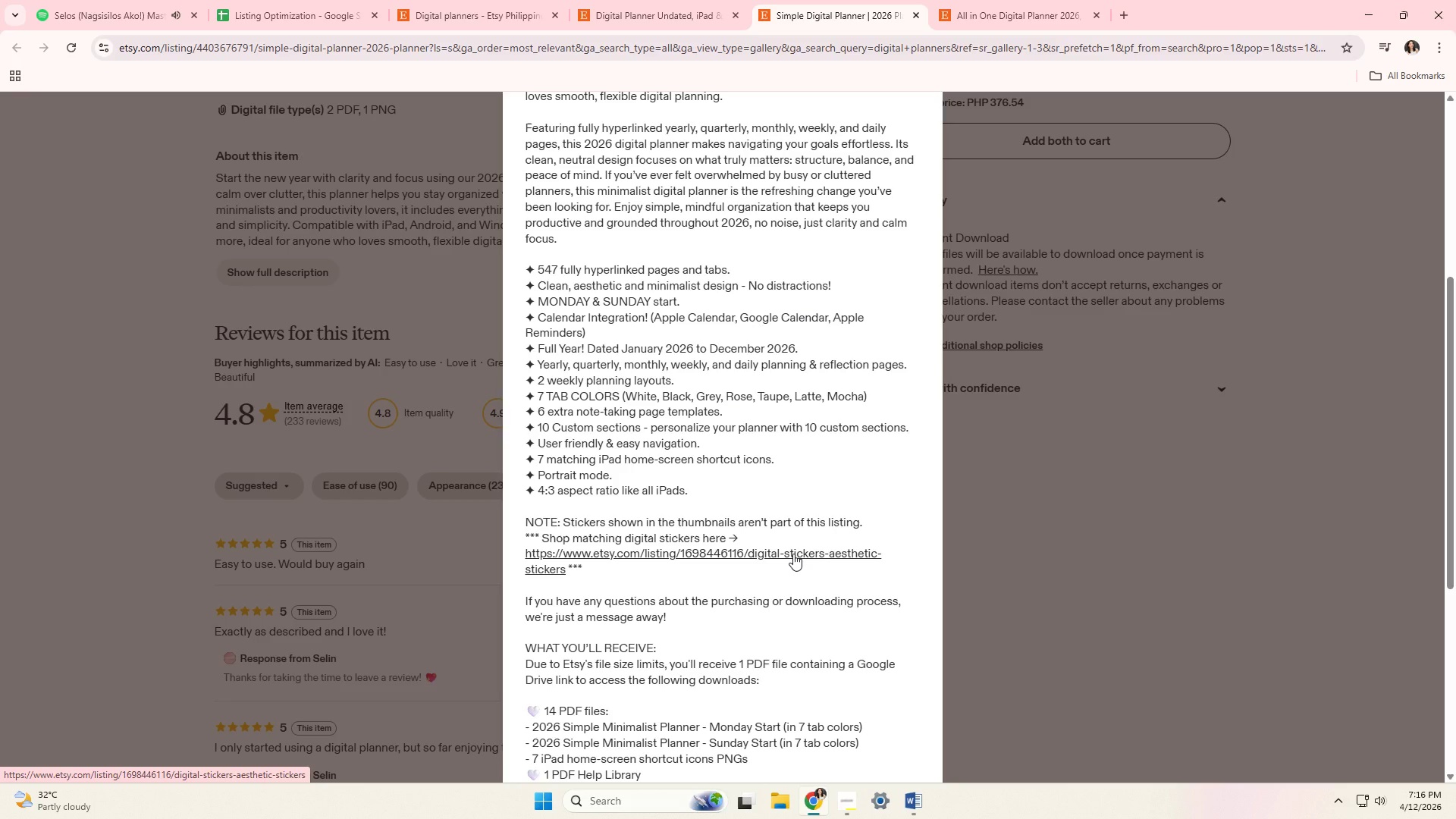 
wait(10.03)
 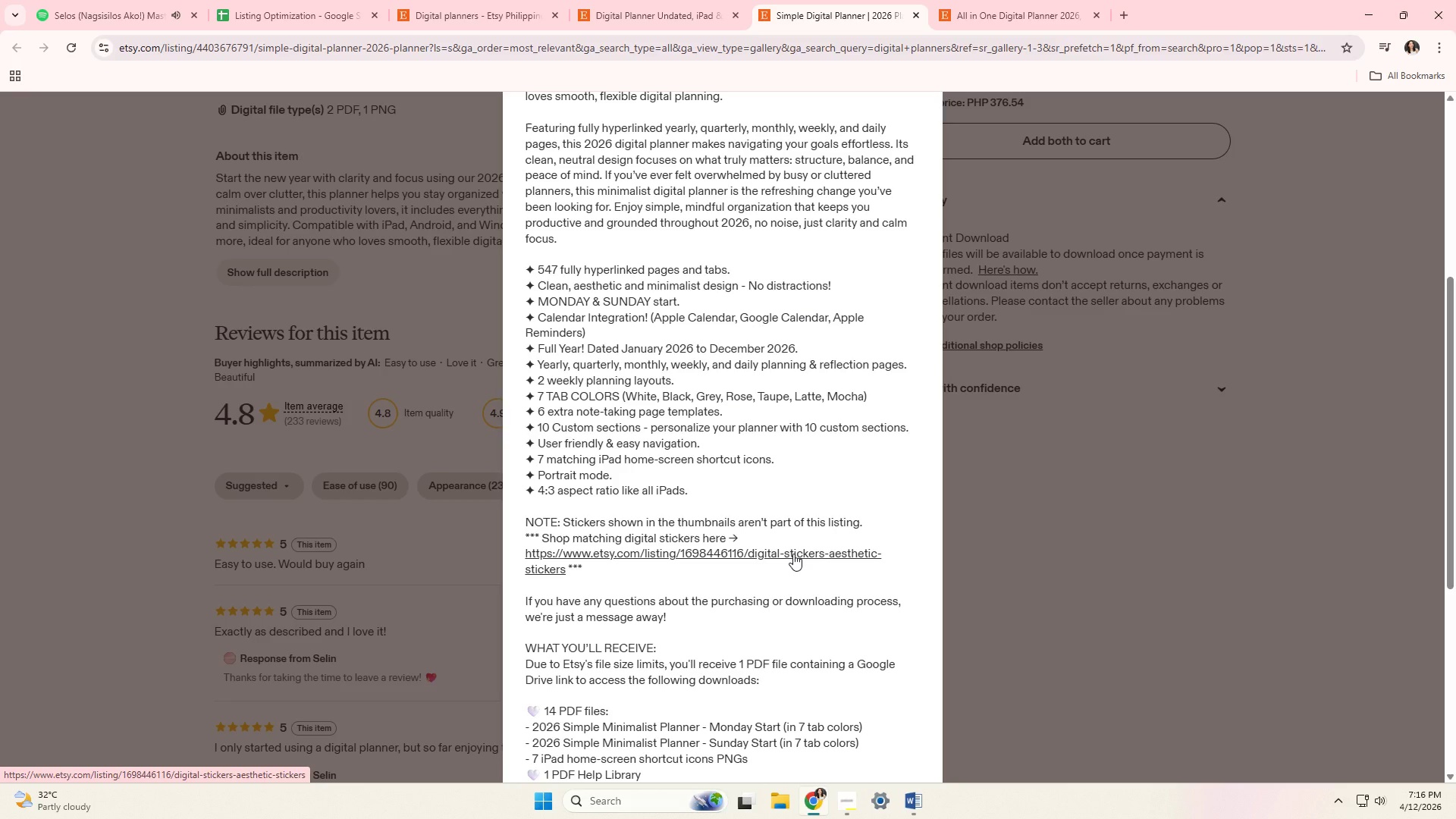 
left_click([336, 1])
 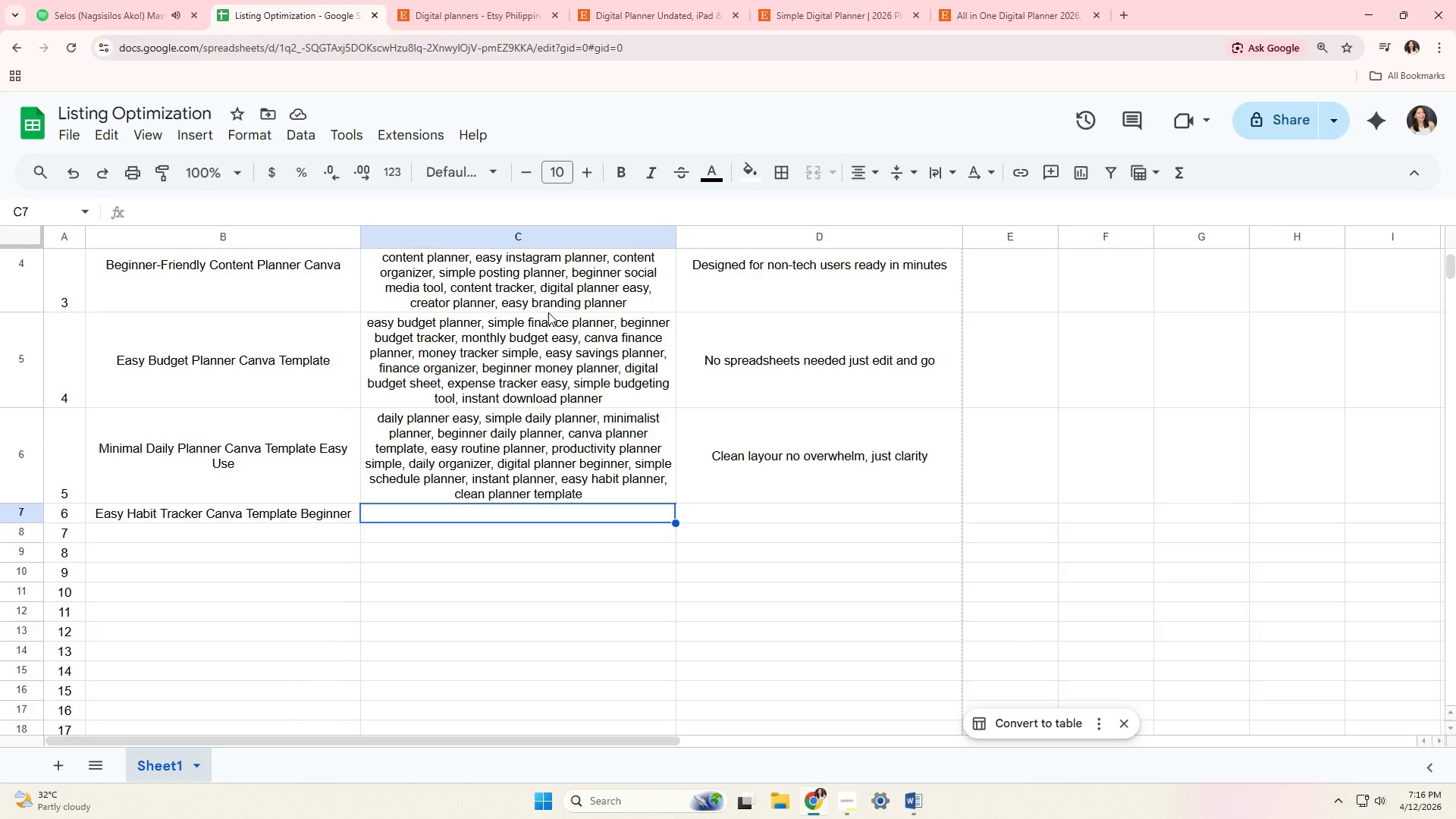 
wait(8.61)
 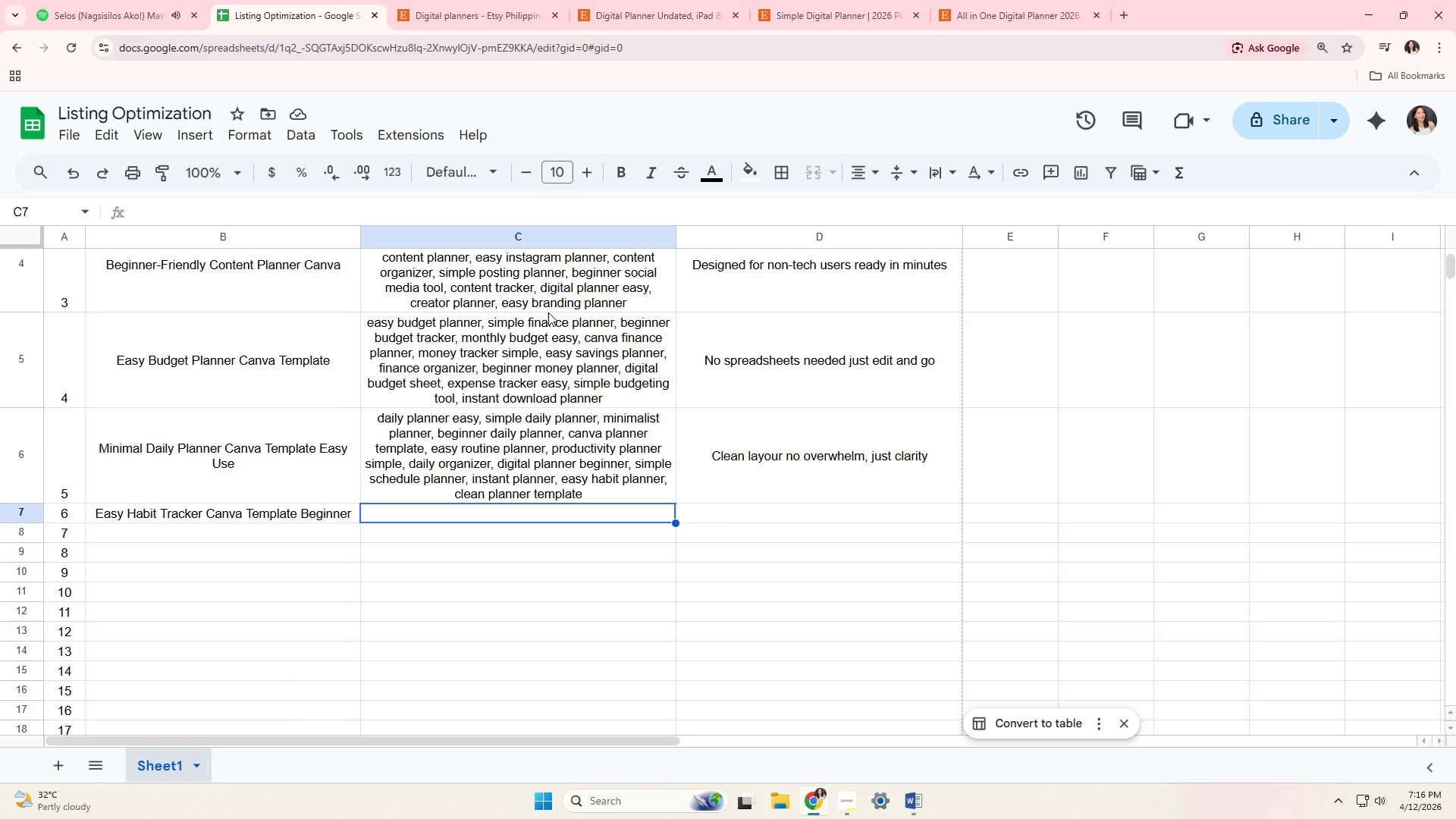 
type(habit trac)
 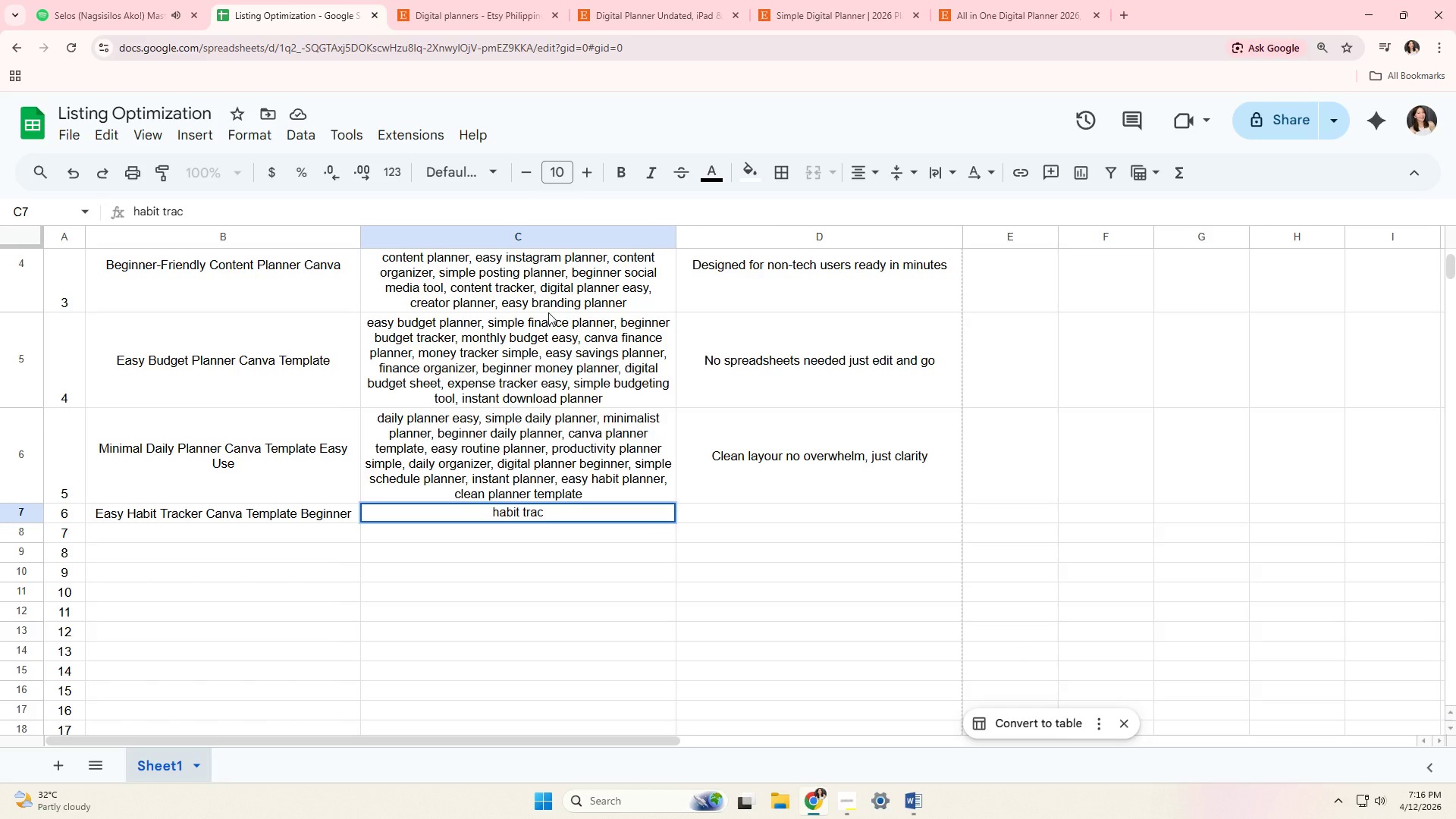 
wait(6.83)
 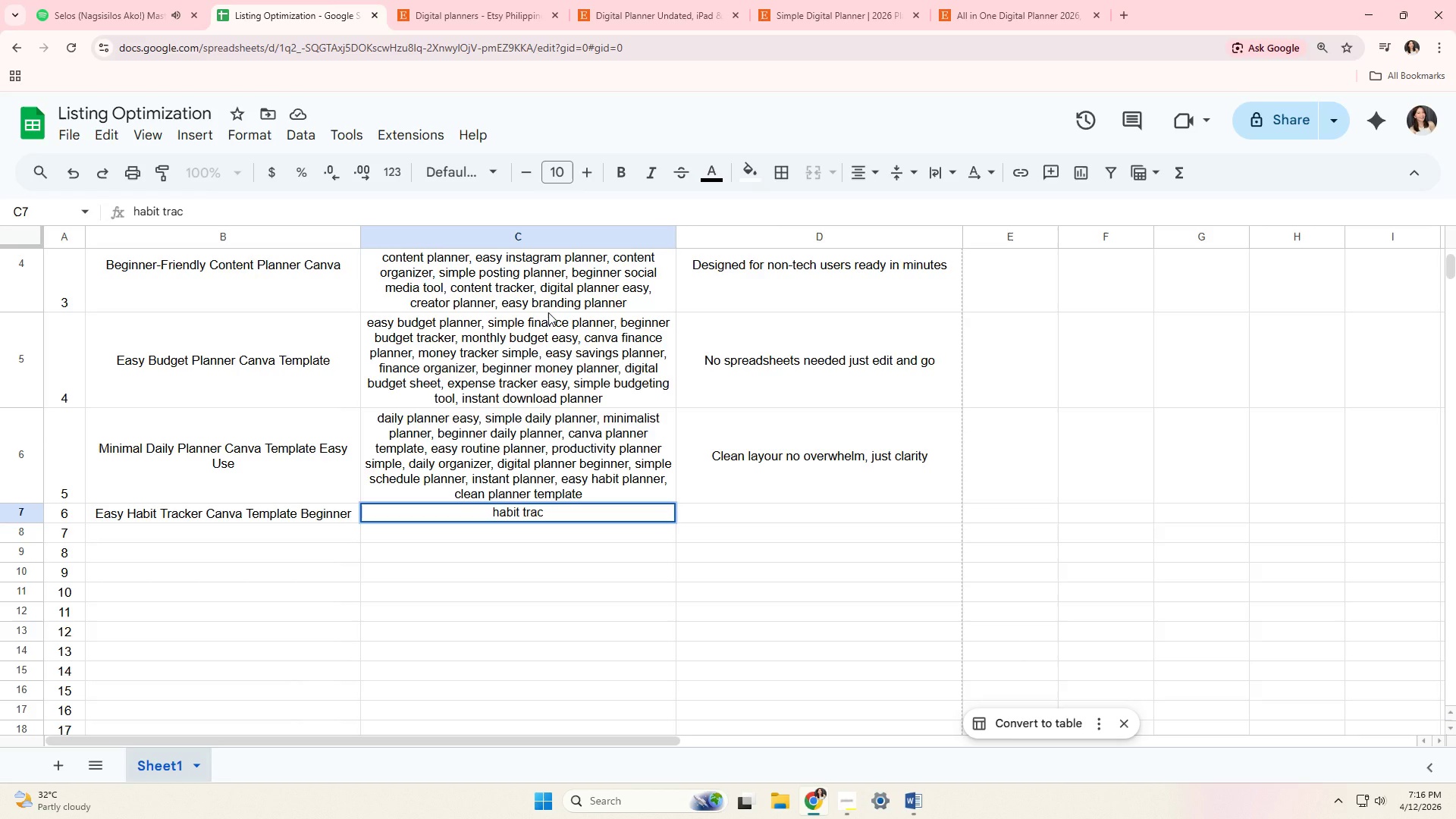 
type(ker easy, simple habit tracker, beginner trackerm )
key(Backspace)
key(Backspace)
type(, daily habit planner,m )
key(Backspace)
key(Backspace)
type( )
 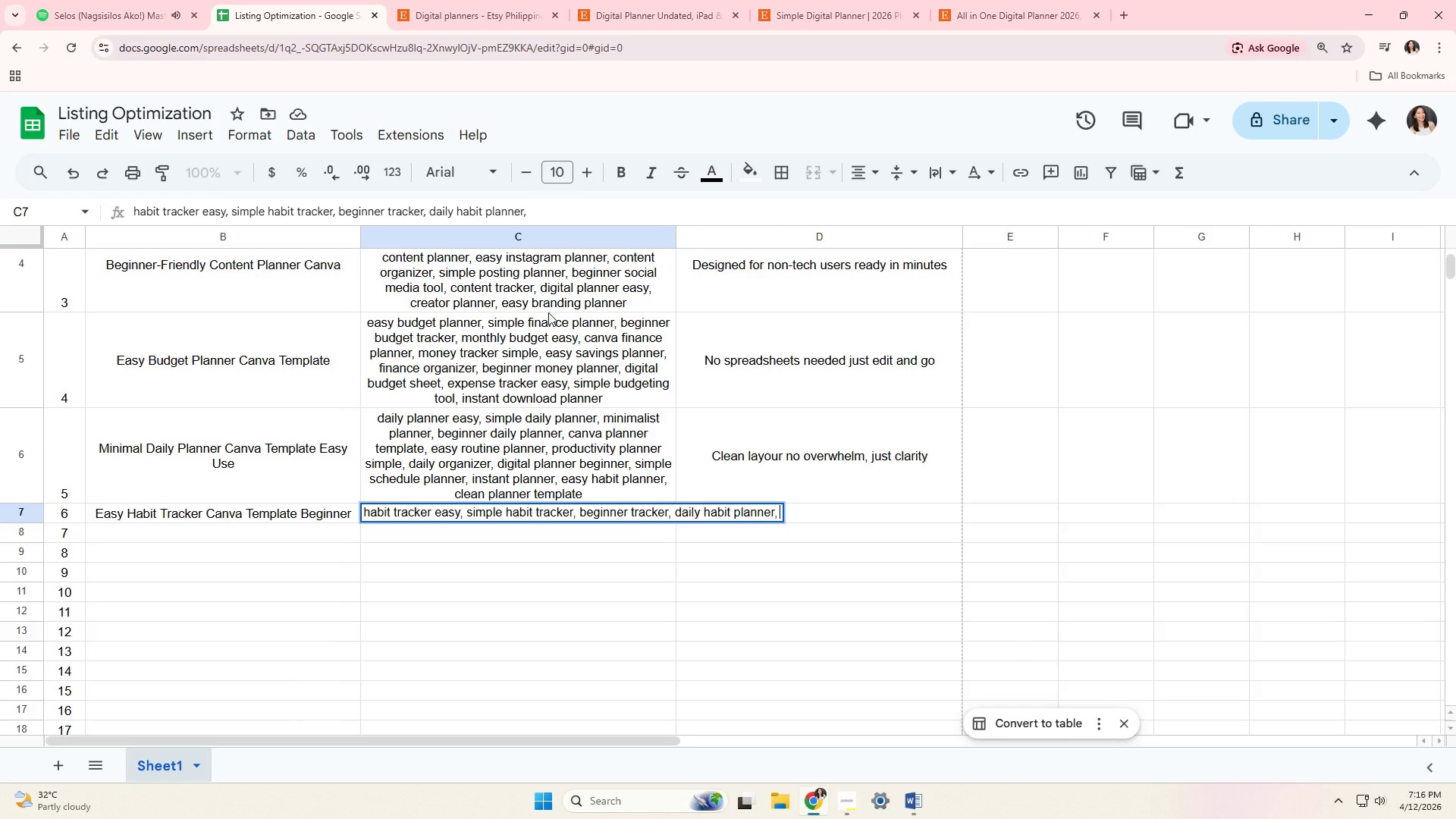 
wait(5.89)
 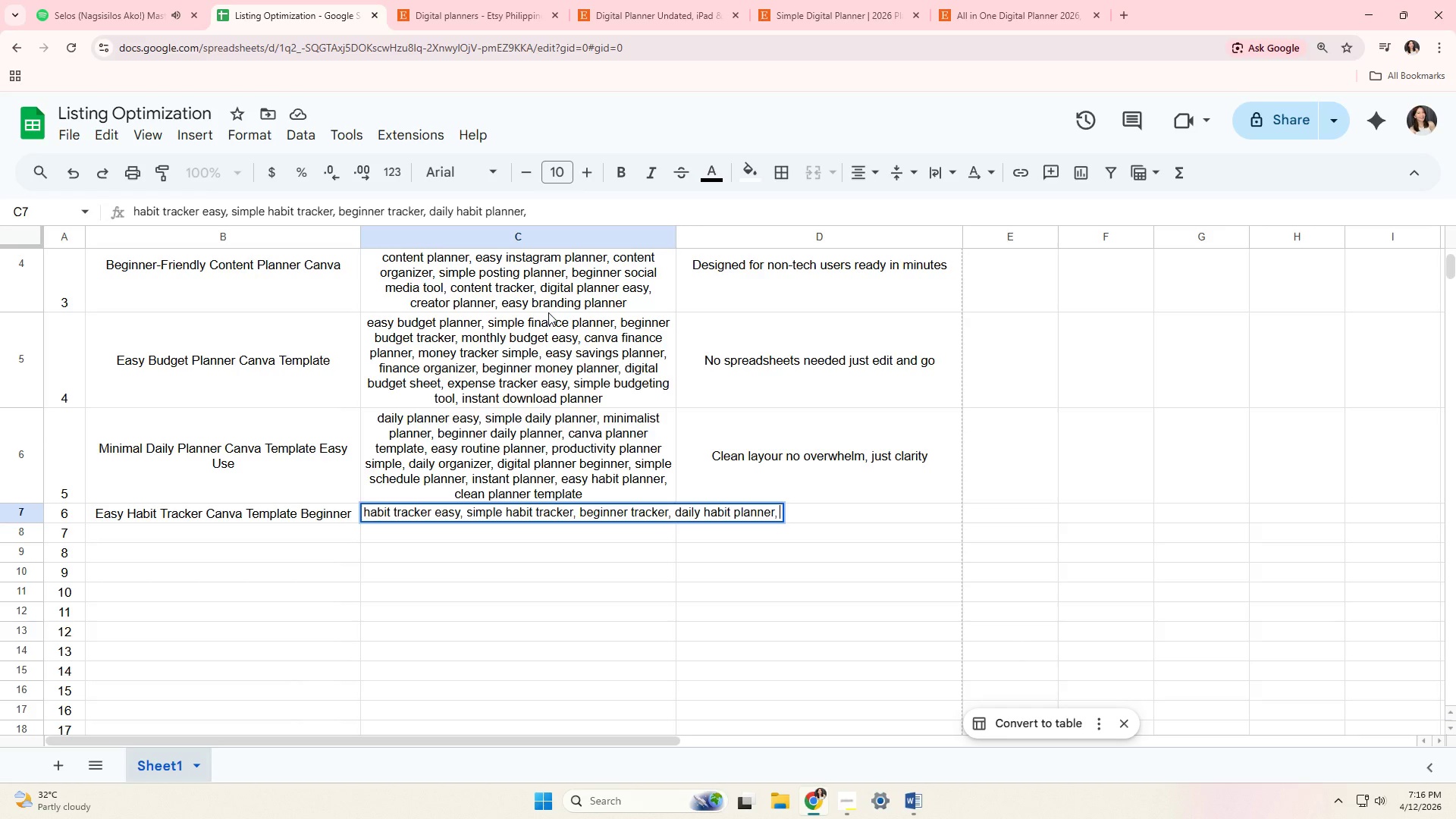 
type(canva habit p)
key(Backspace)
type(tracker, easy routine builder, productivity tool simple)
 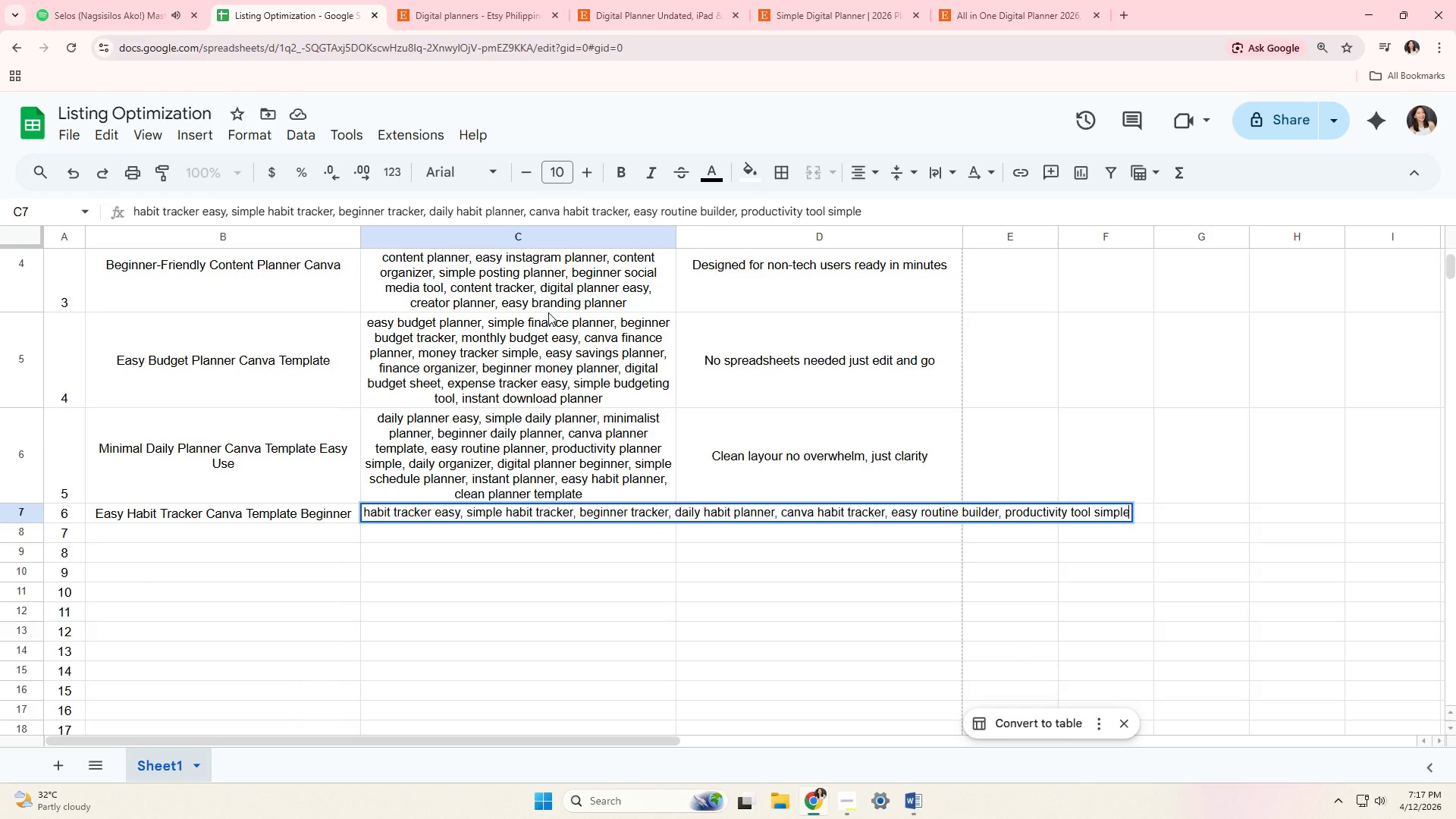 
wait(5.81)
 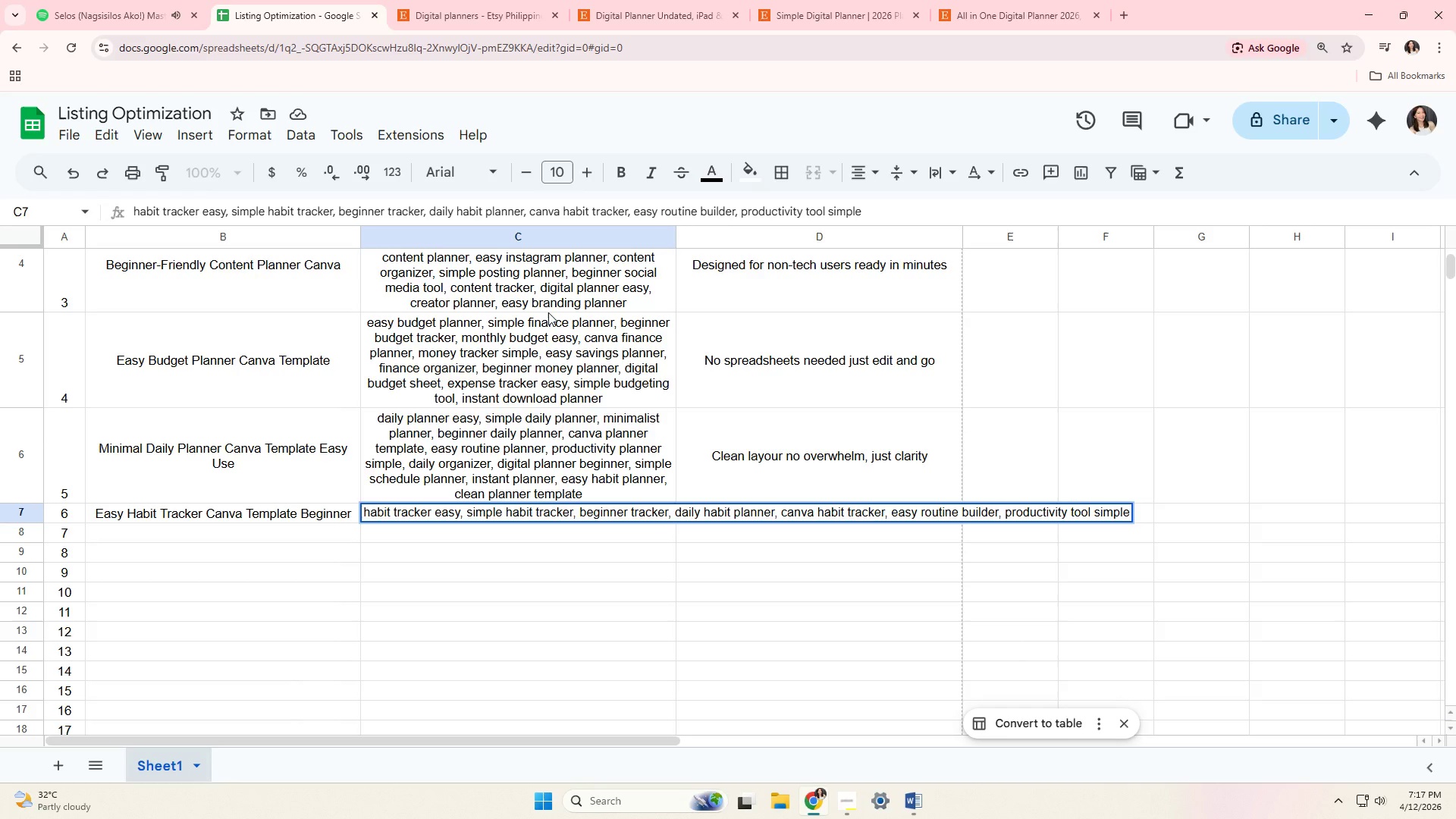 
type(, habit pal)
key(Backspace)
type(la)
key(Backspace)
key(Backspace)
key(Backspace)
type(lanner digital, )
 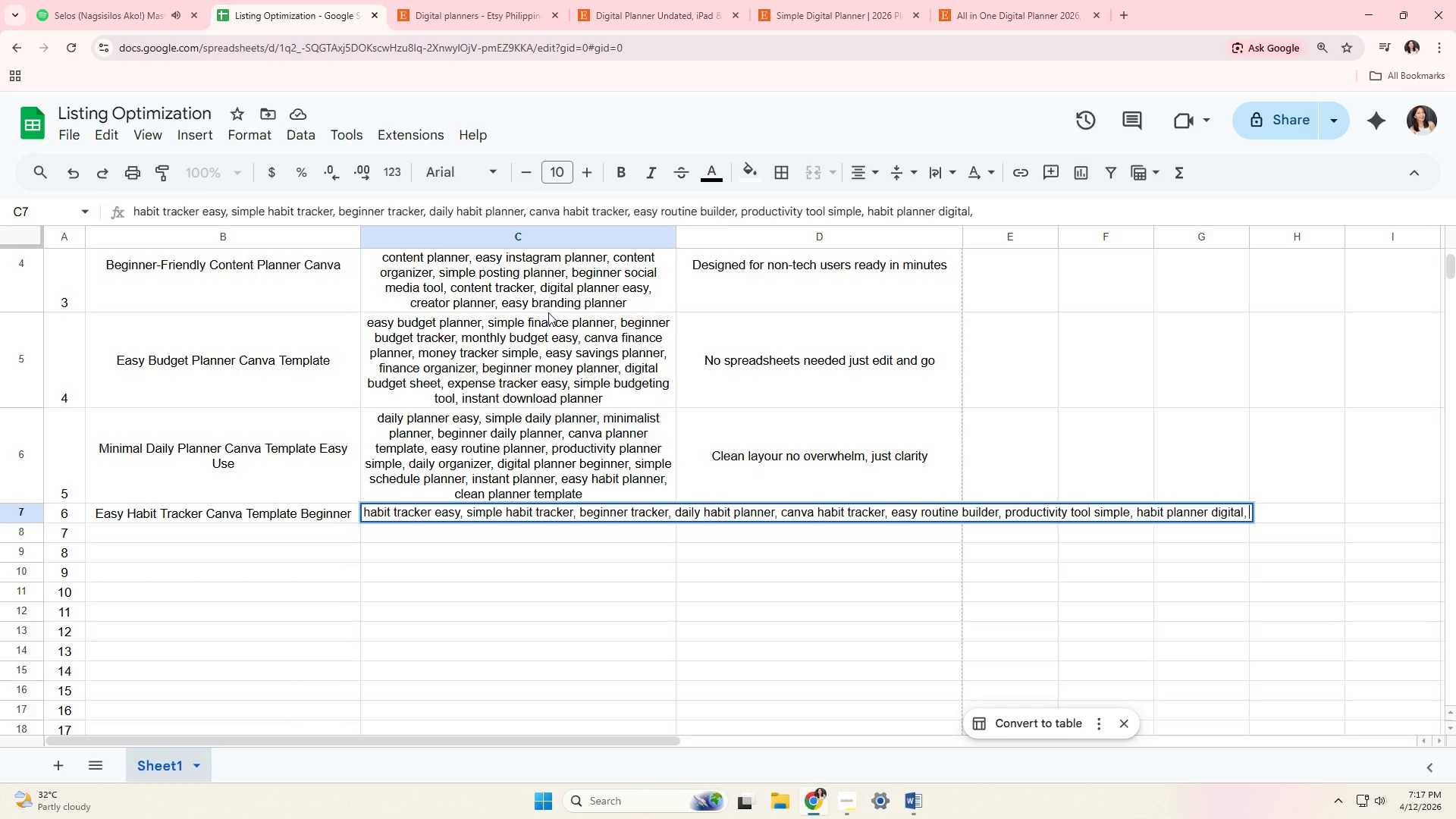 
type(beginner wellness planner, easy goal tracker, )
 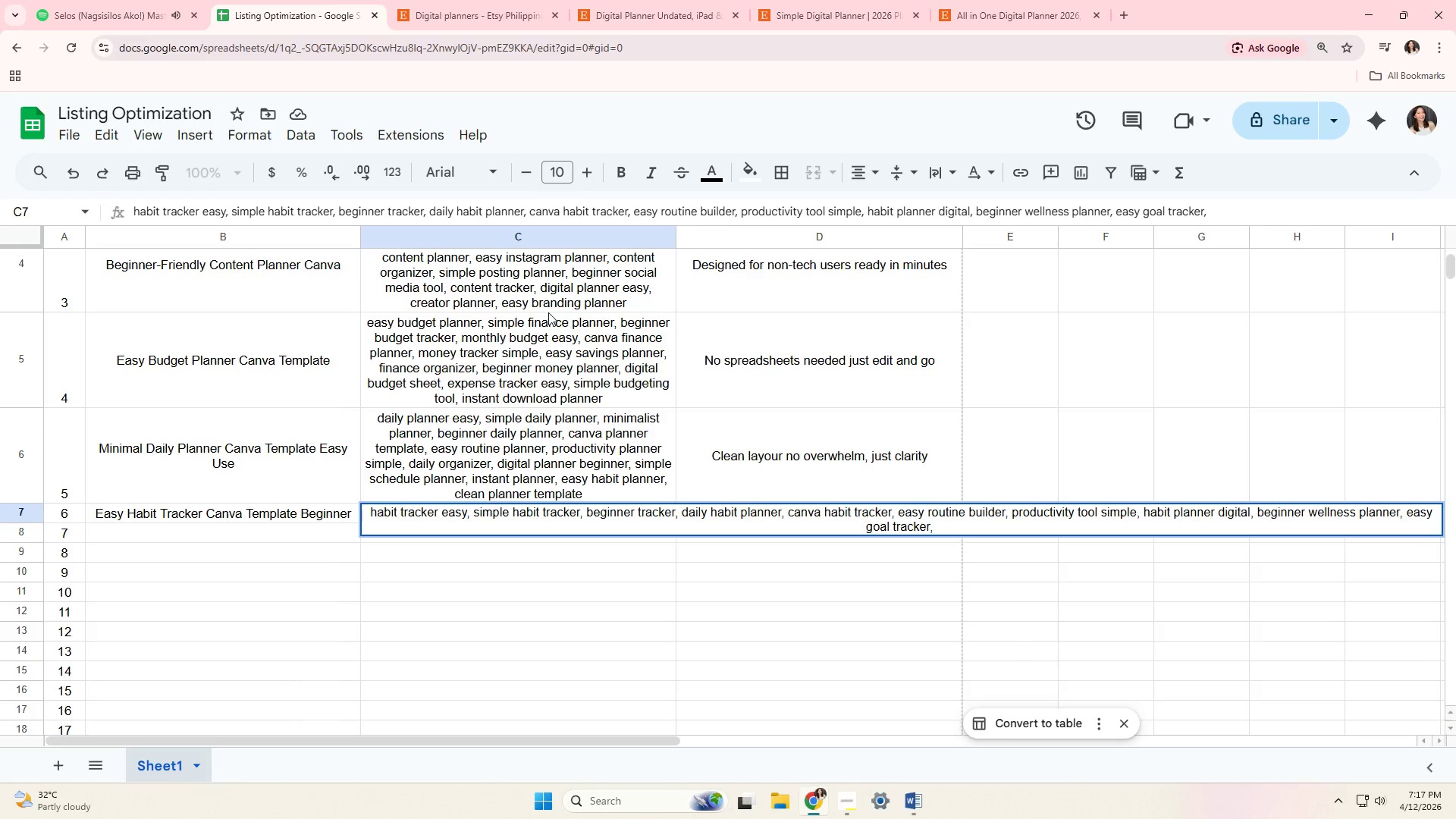 
type(simple self care planner, digital tracker, instant download)
key(Tab)
 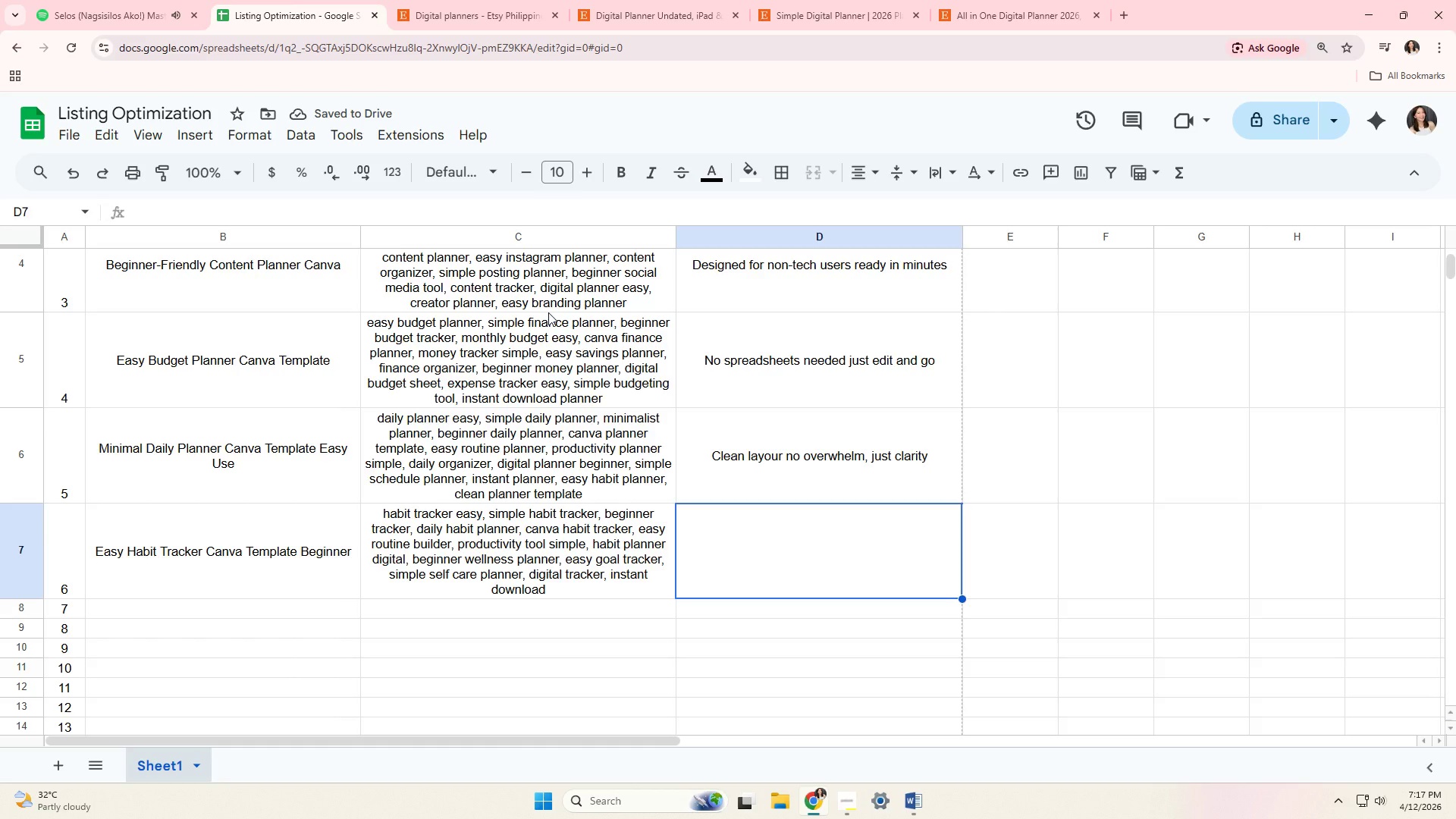 
wait(9.56)
 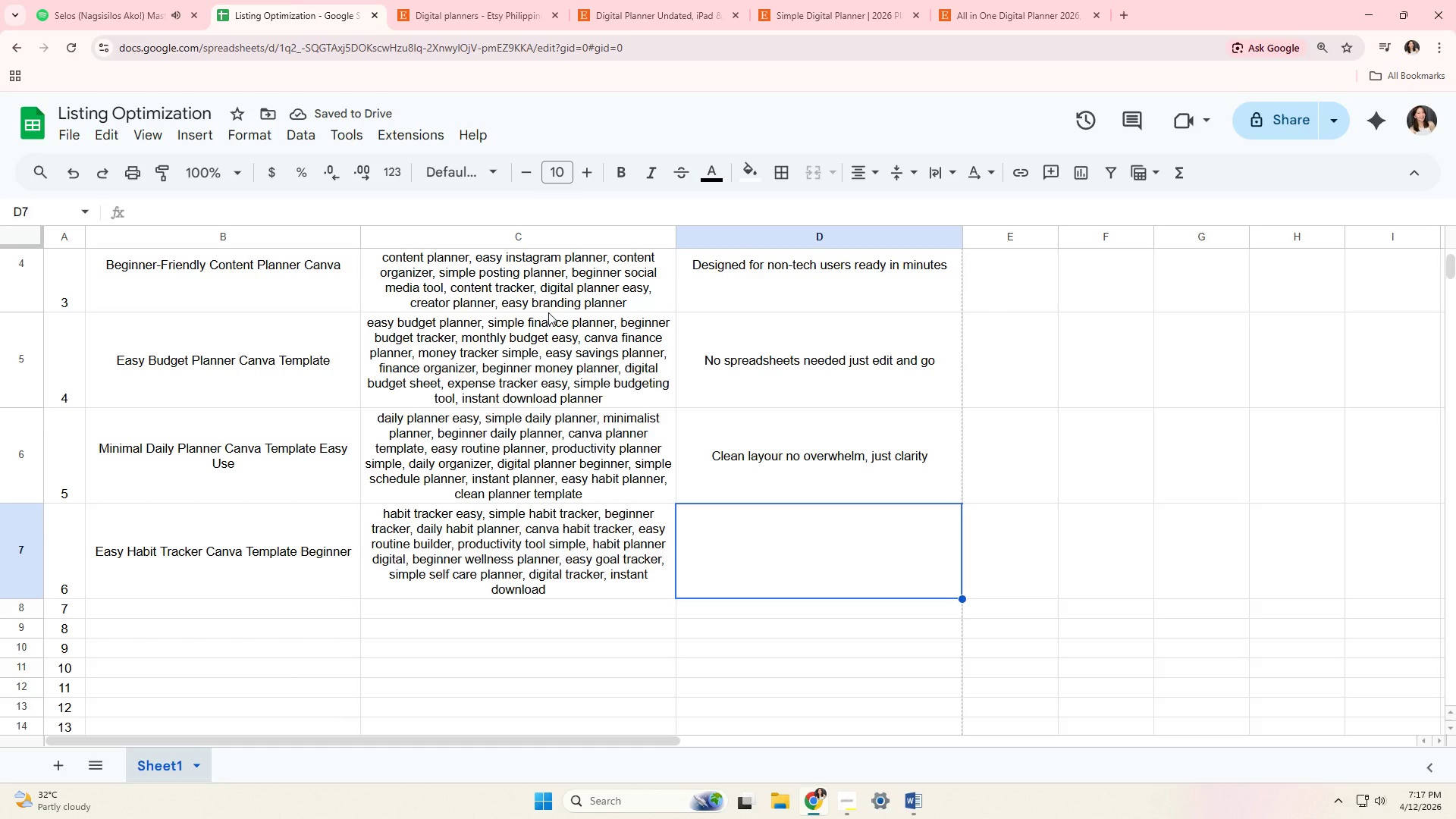 
scroll: coordinate [262, 521], scroll_direction: up, amount: 5.0
 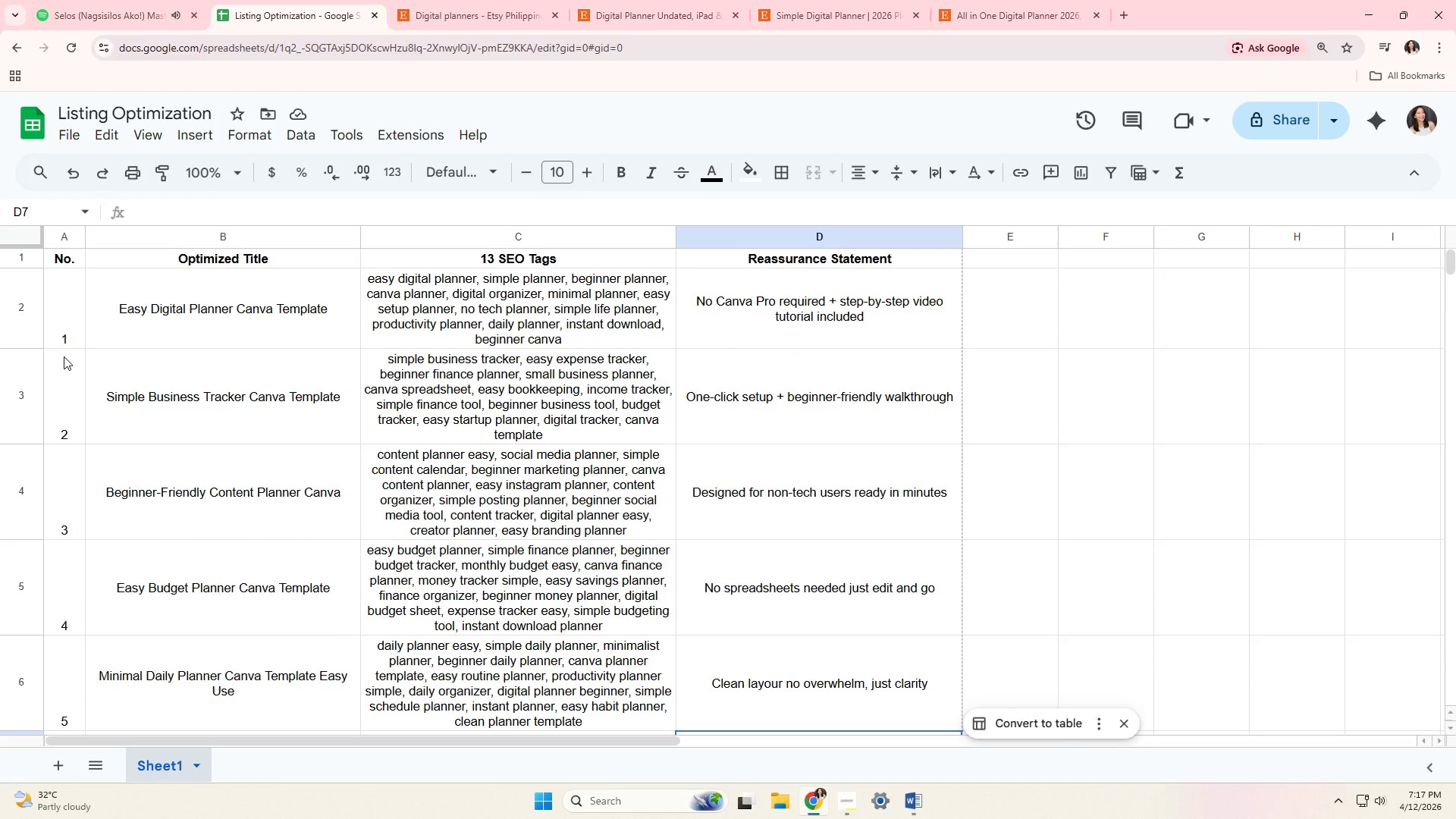 
left_click_drag(start_coordinate=[67, 335], to_coordinate=[73, 321])
 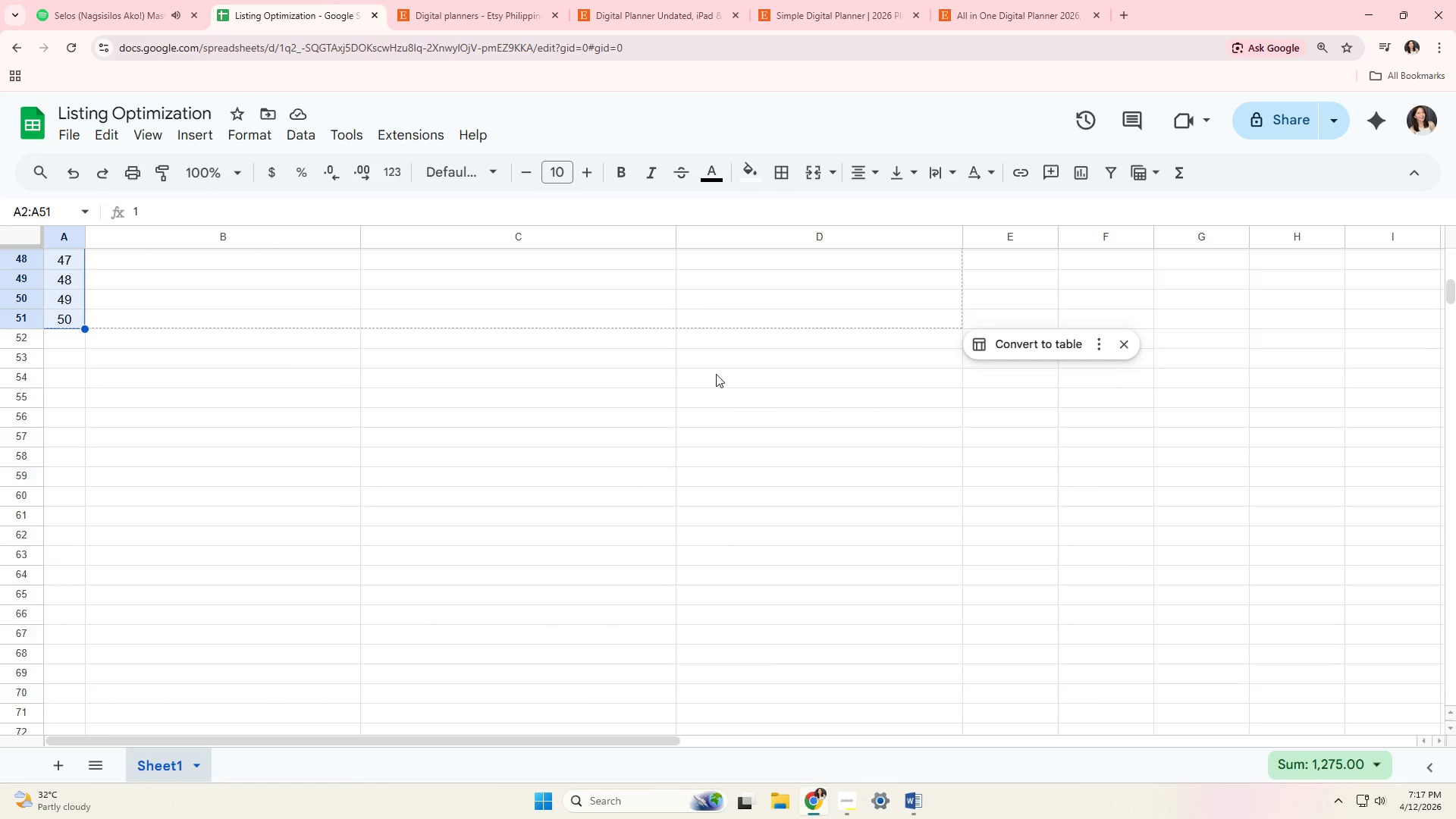 
scroll: coordinate [66, 369], scroll_direction: down, amount: 18.0
 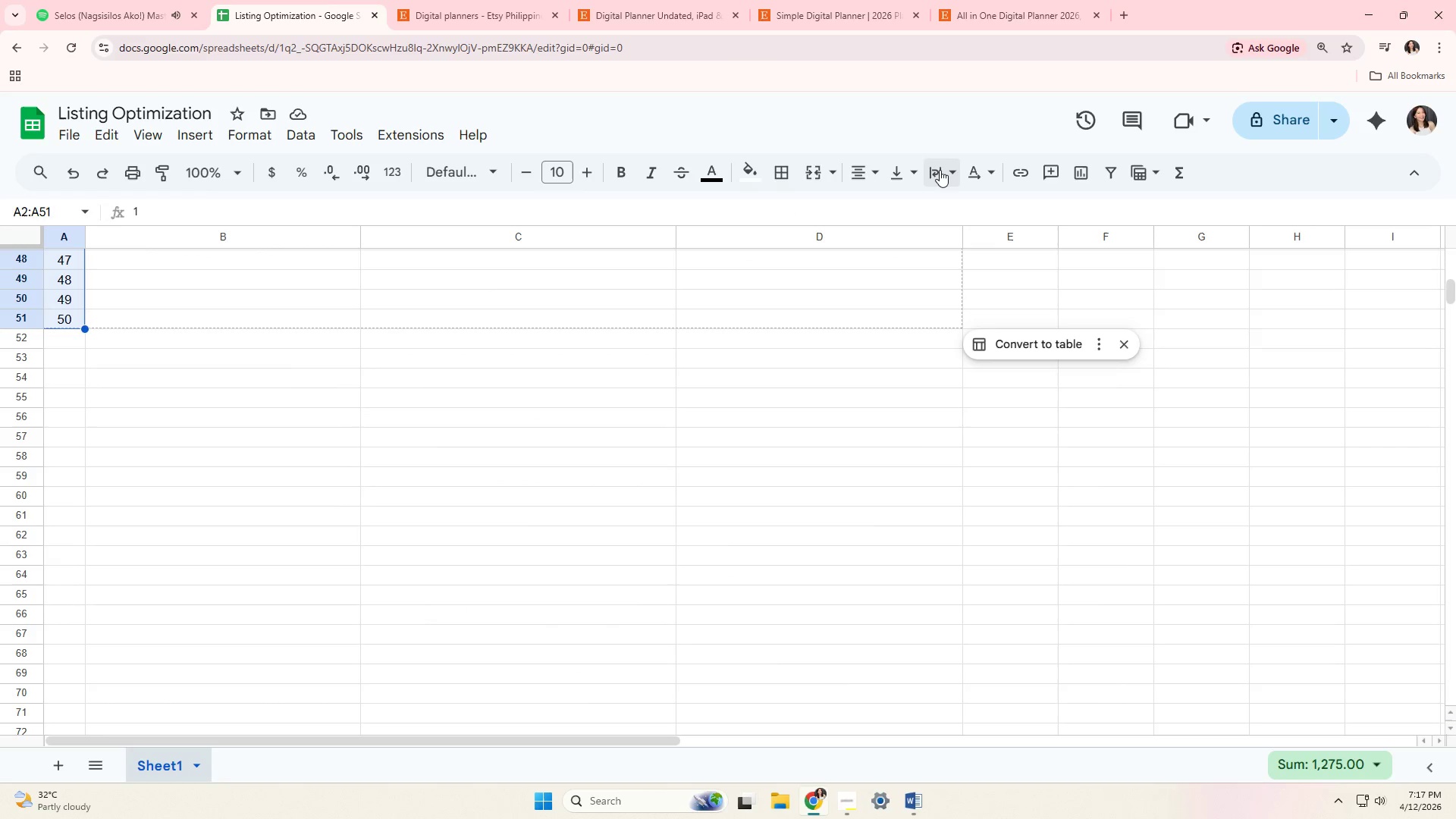 
left_click([937, 169])
 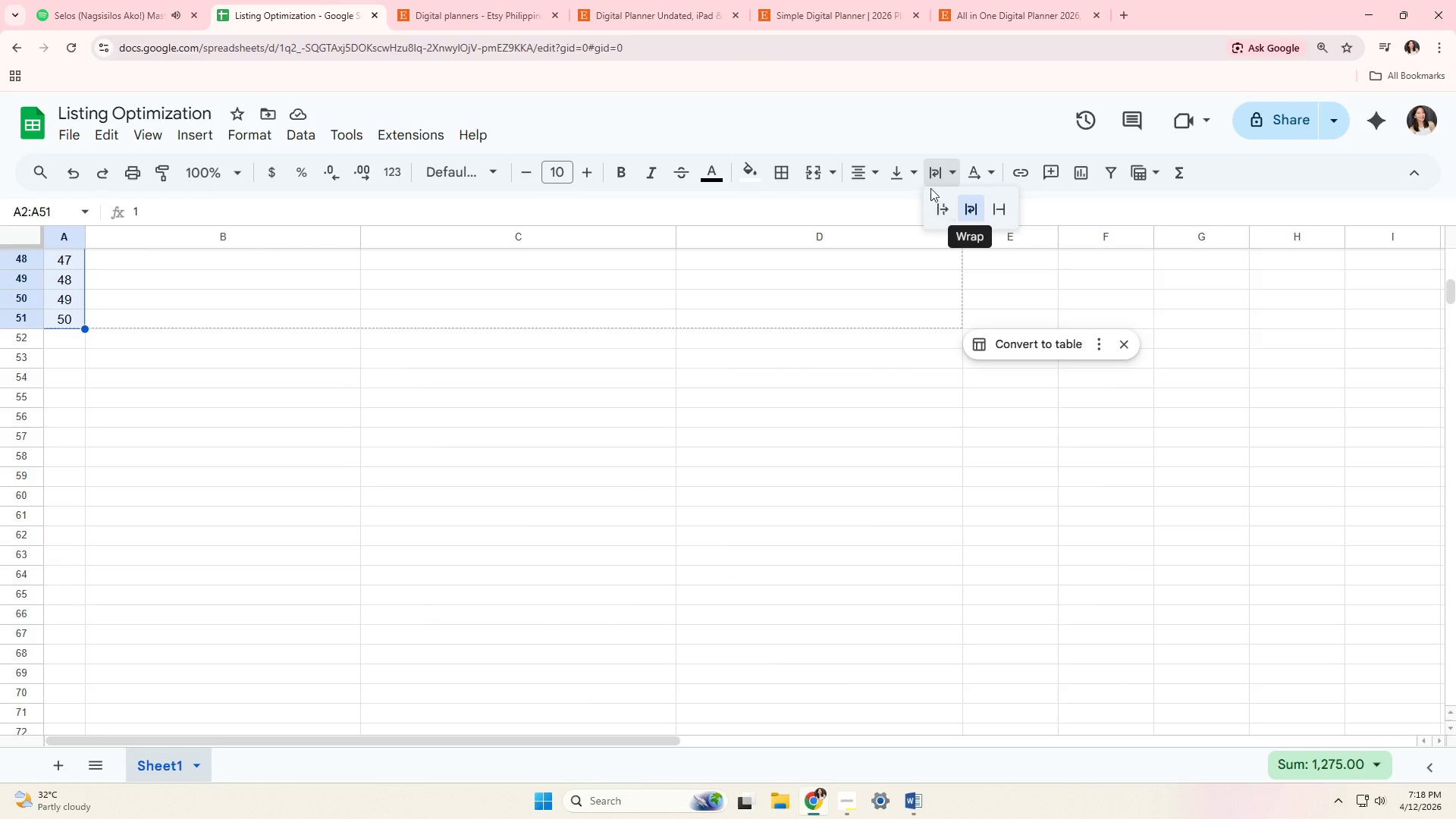 
left_click([906, 175])
 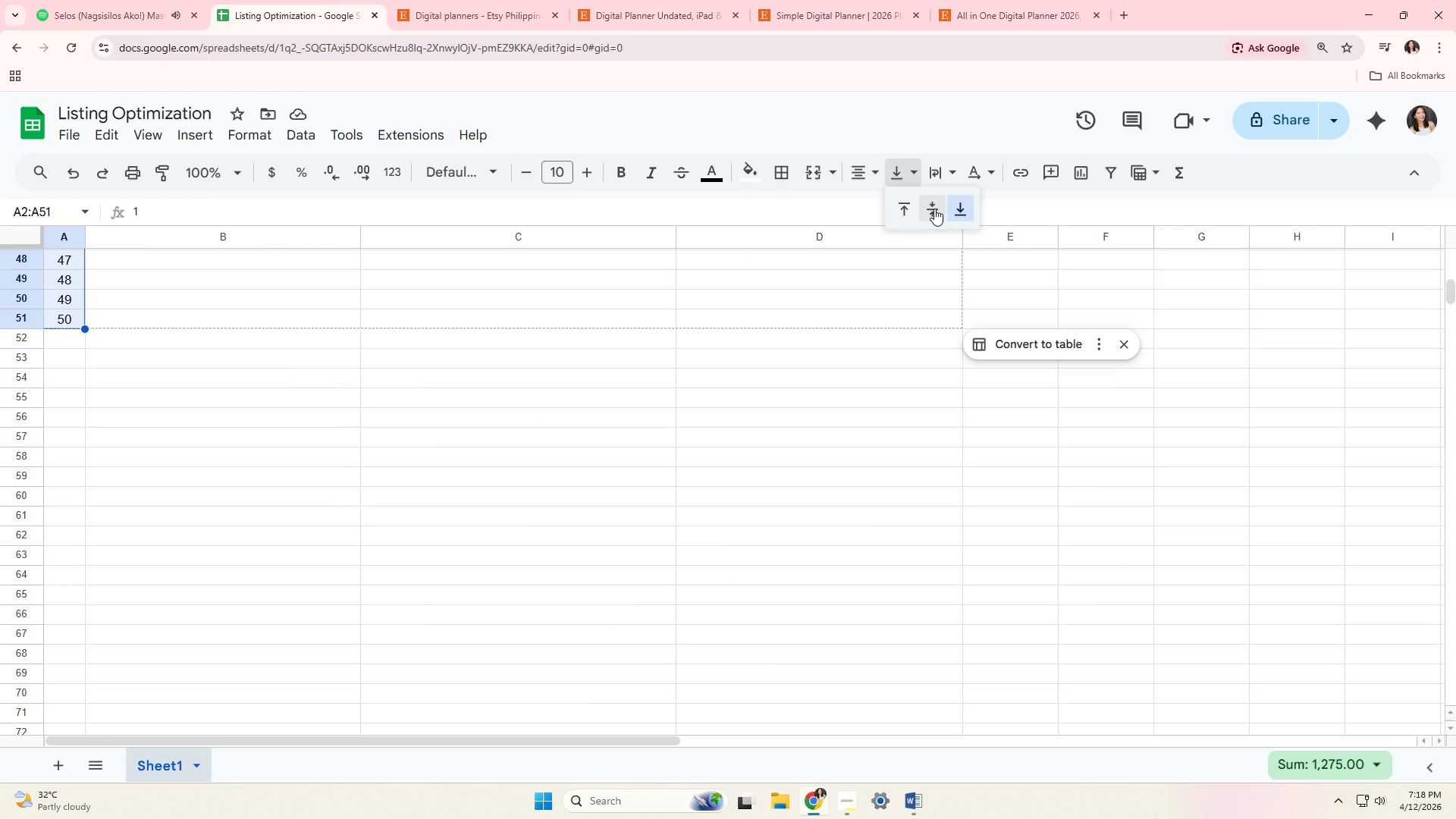 
left_click([934, 209])
 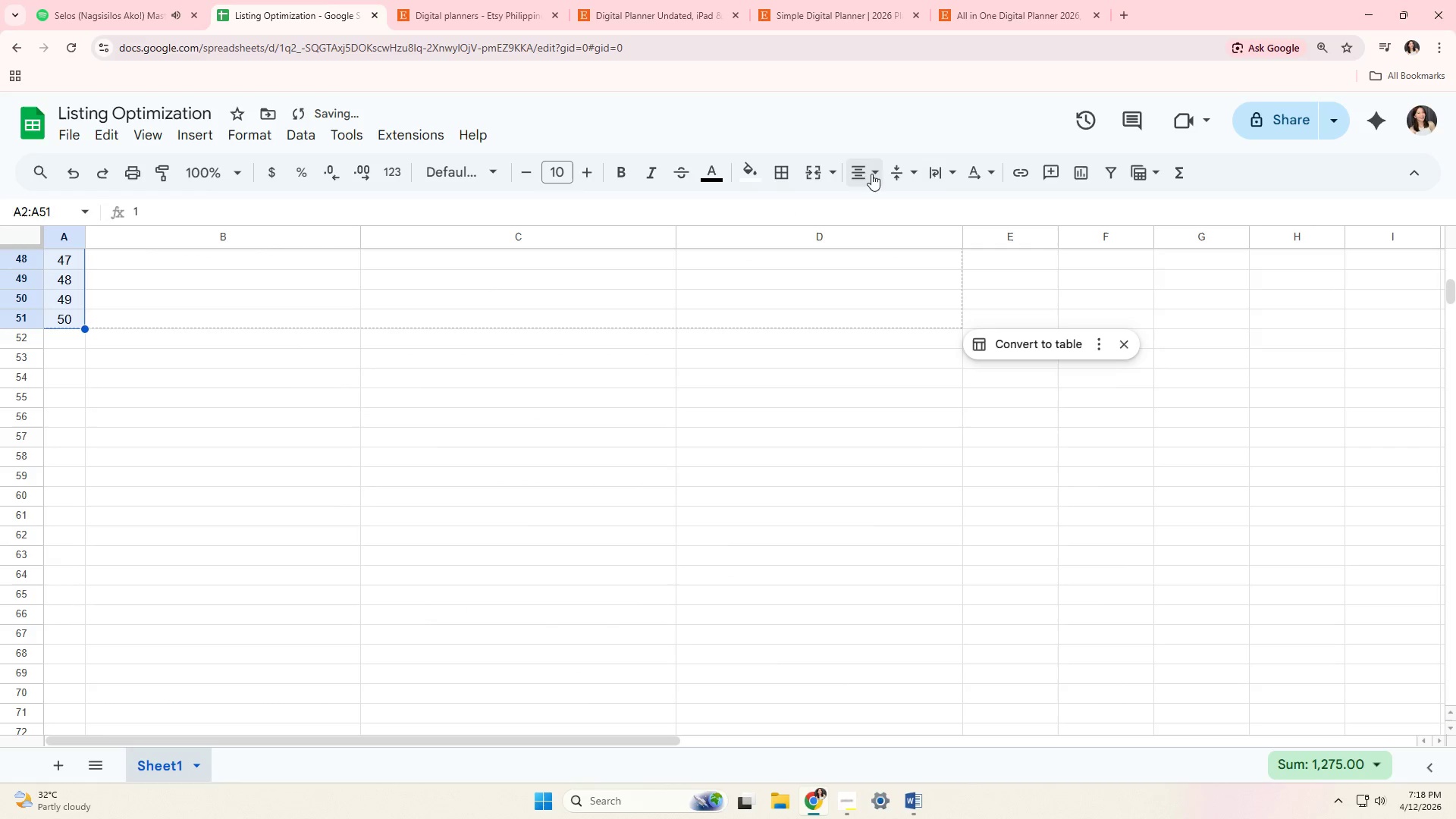 
left_click([868, 171])
 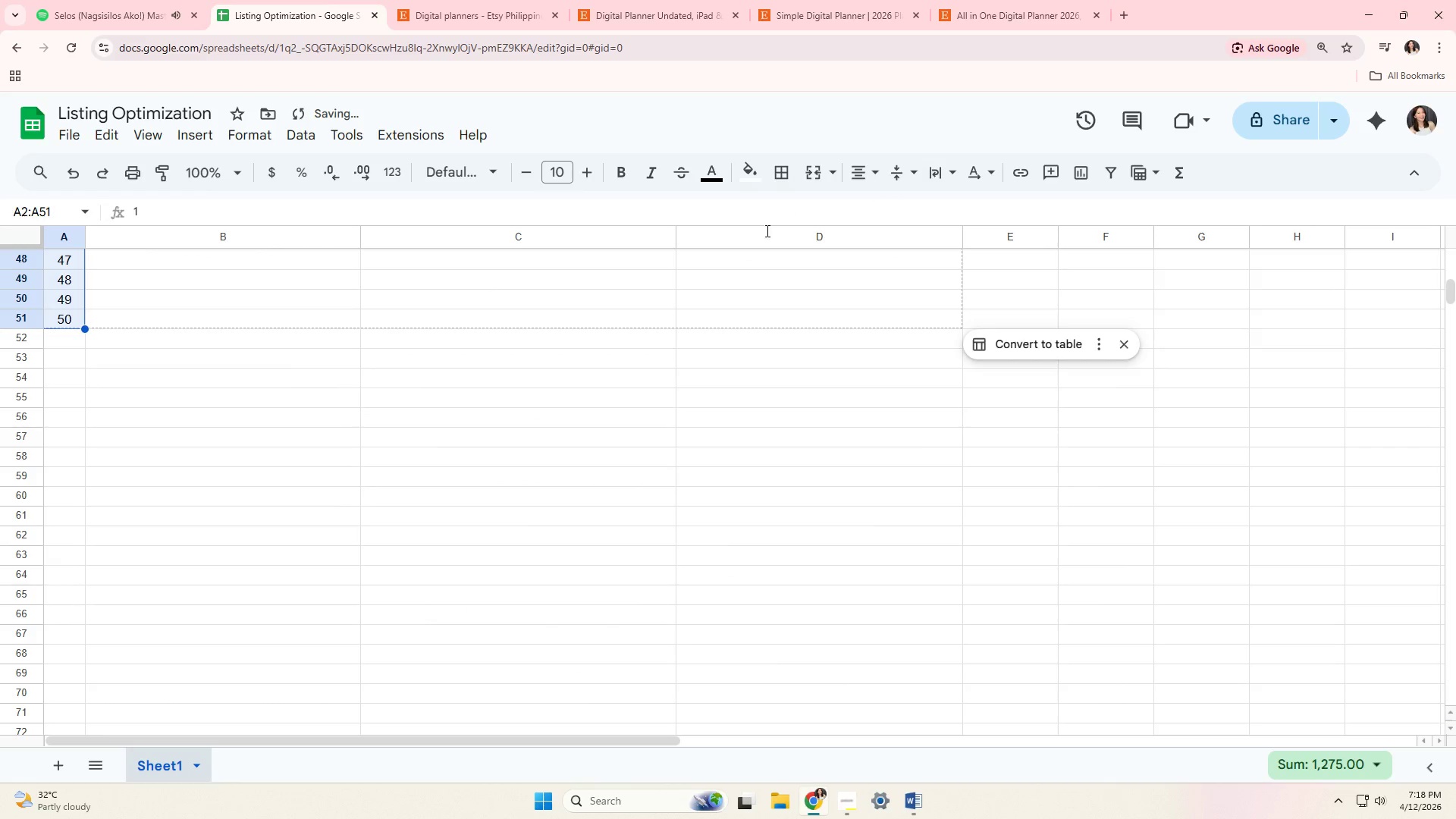 
double_click([545, 318])
 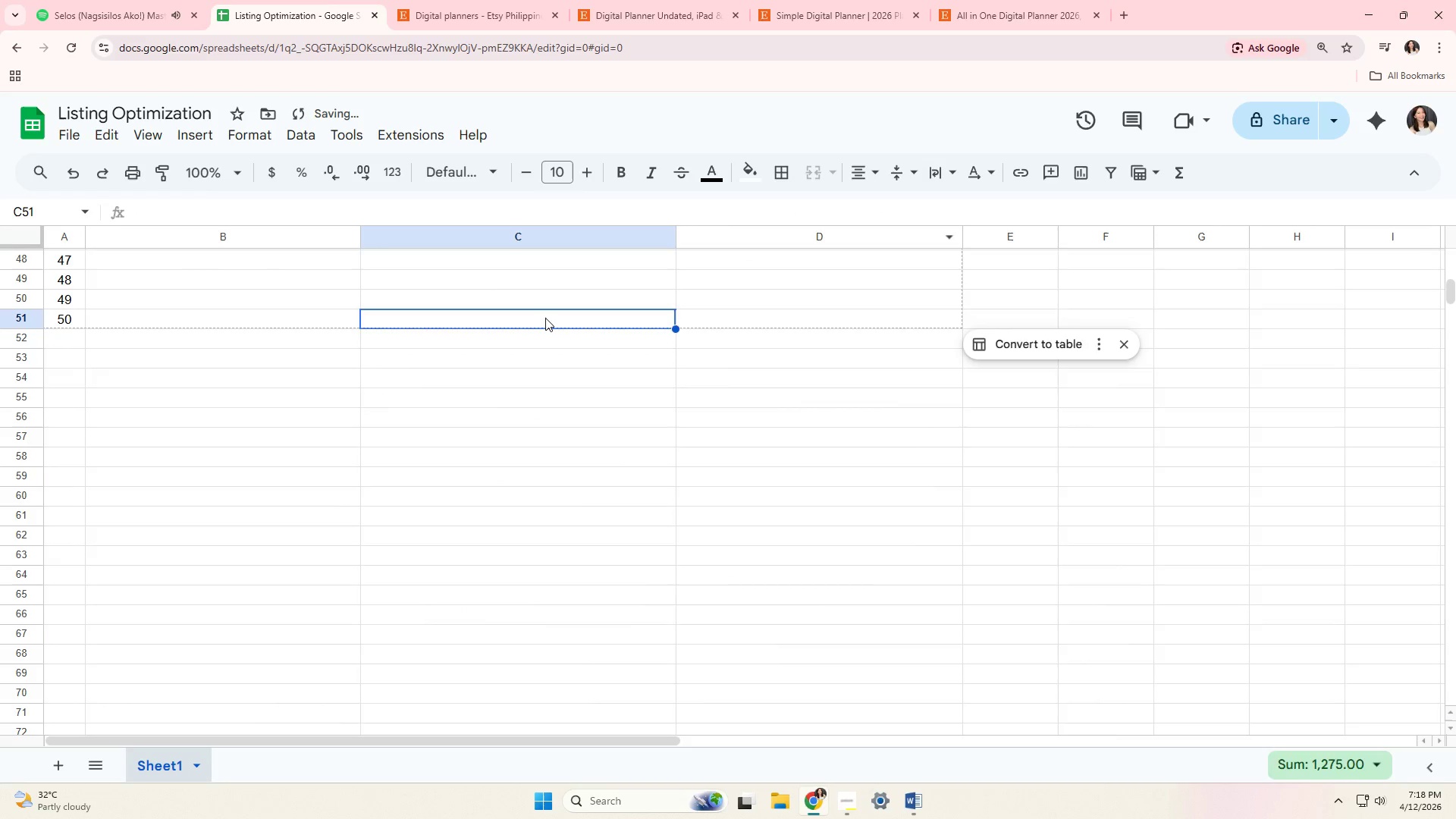 
scroll: coordinate [545, 318], scroll_direction: up, amount: 12.0
 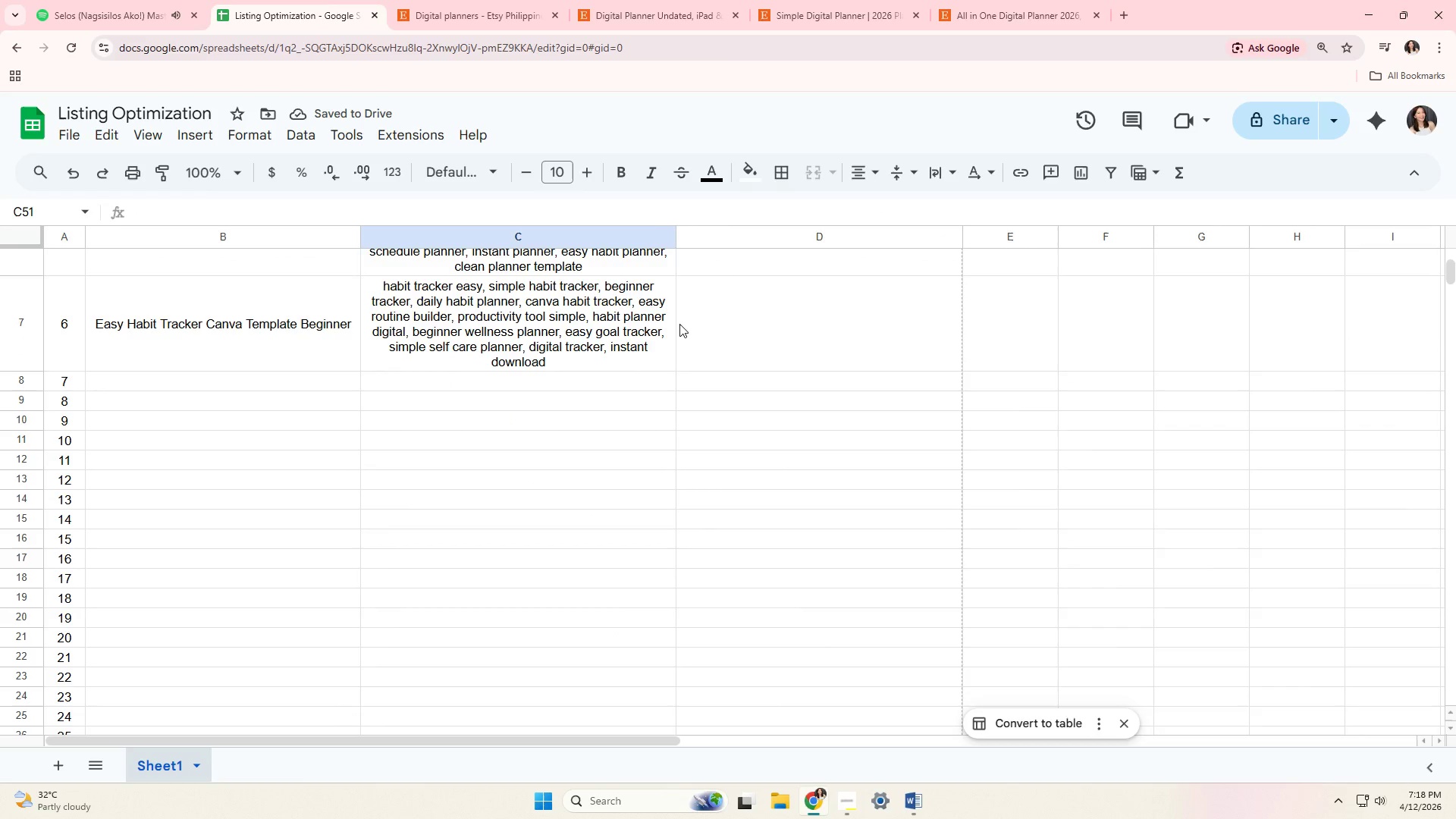 
left_click([693, 322])
 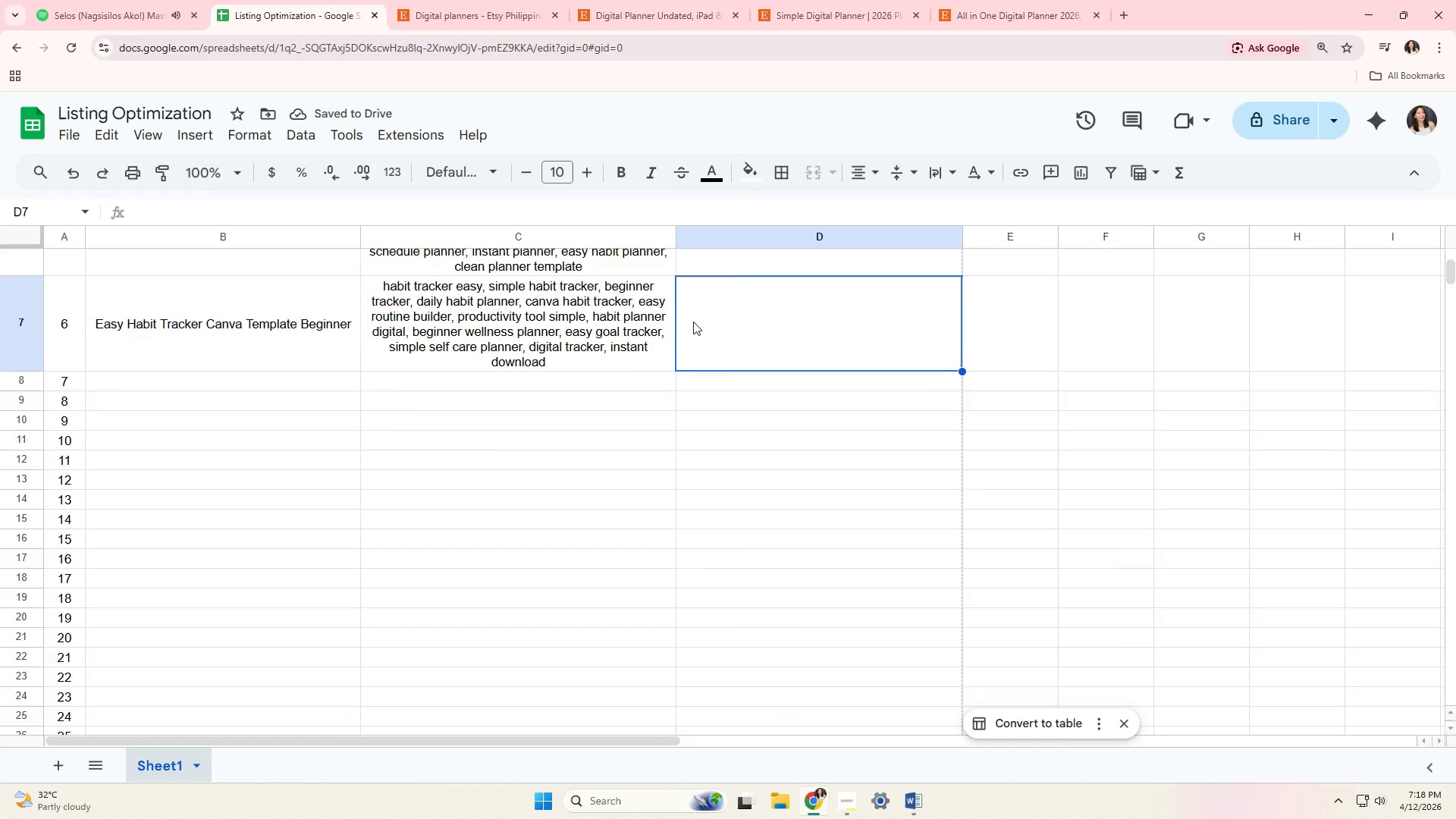 
scroll: coordinate [692, 322], scroll_direction: up, amount: 2.0
 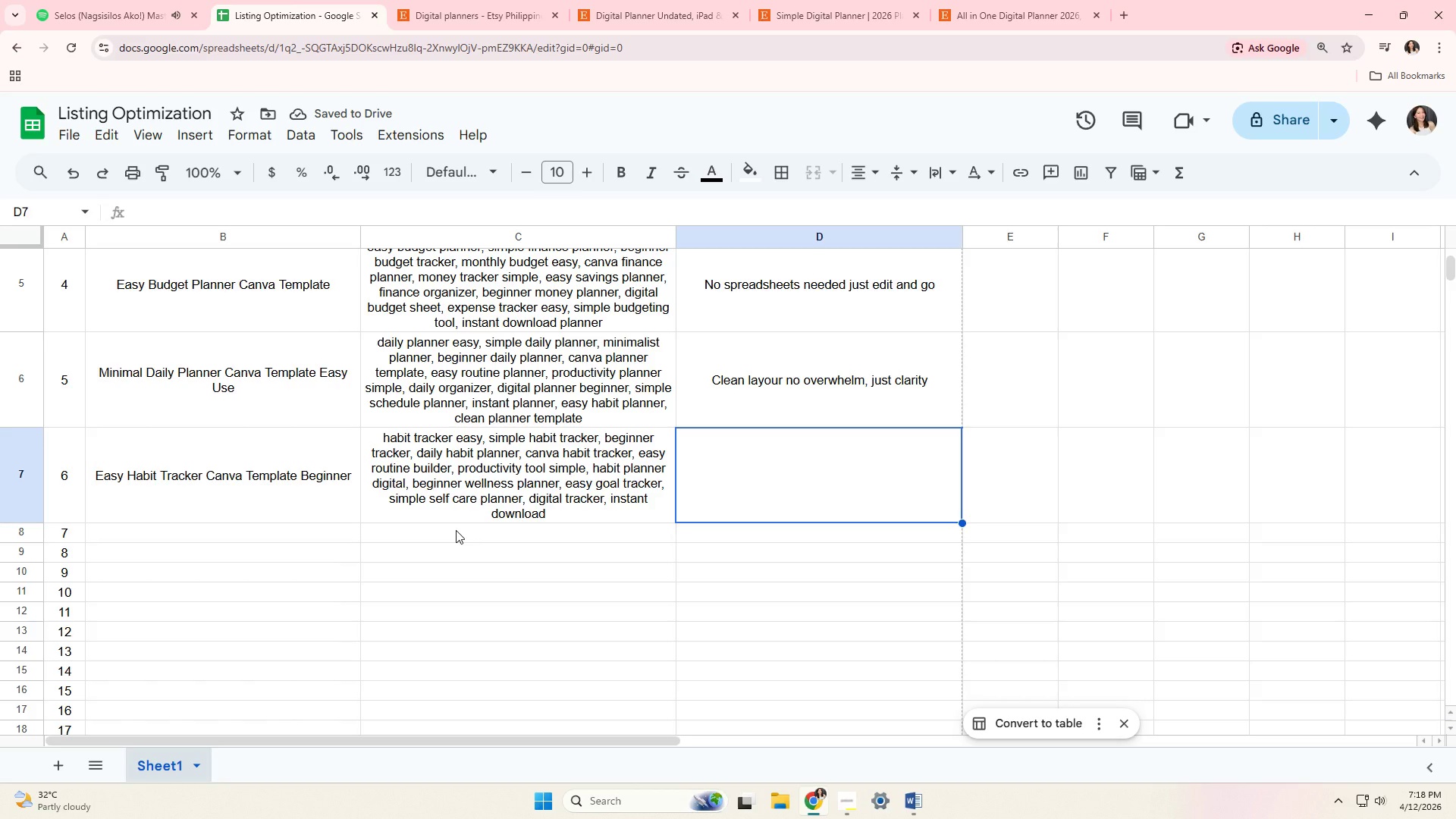 
type(SSt)
key(Backspace)
key(Backspace)
type(tart tracking in under 5 minutes)
 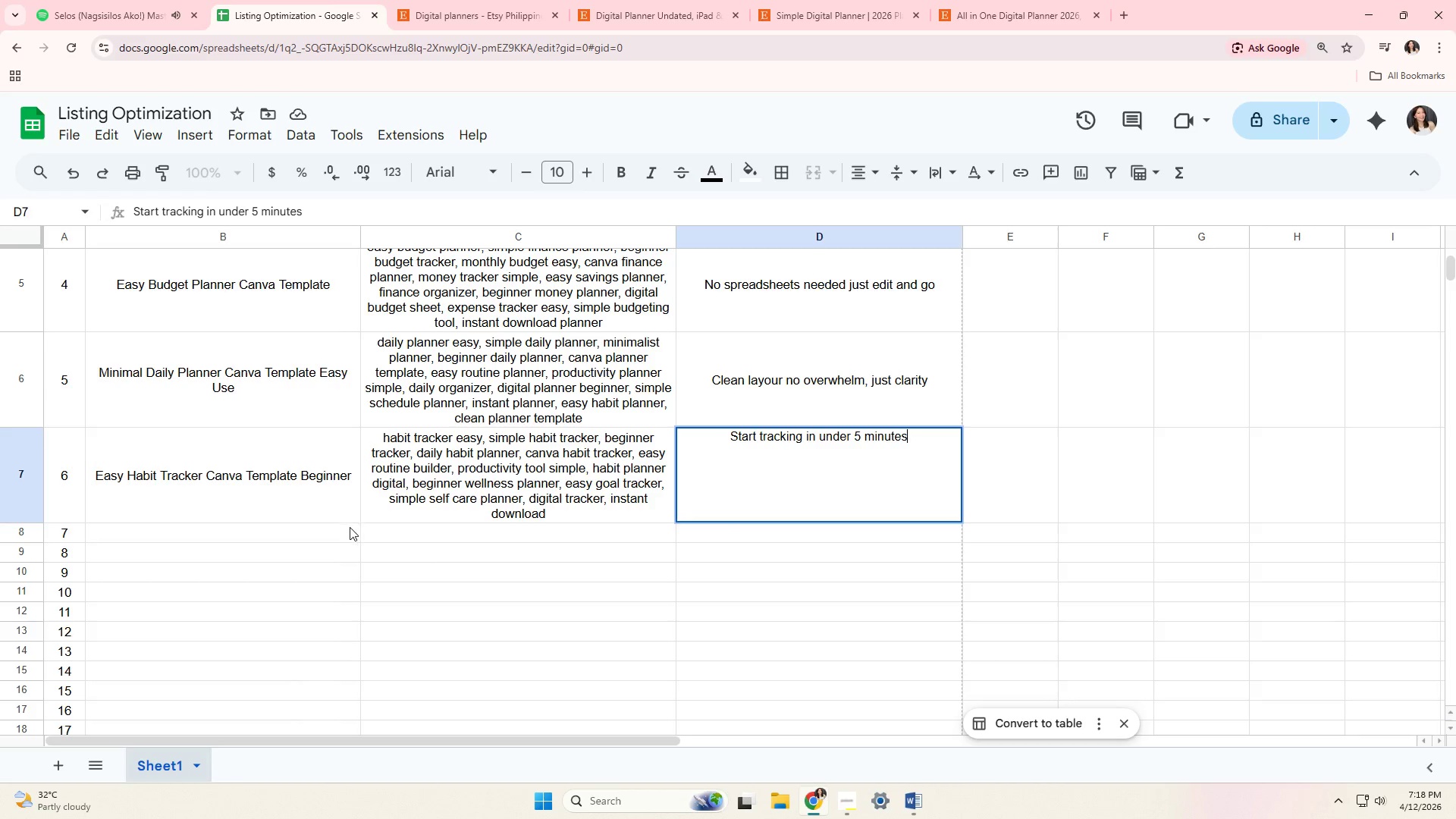 
key(Alt+AltLeft)
 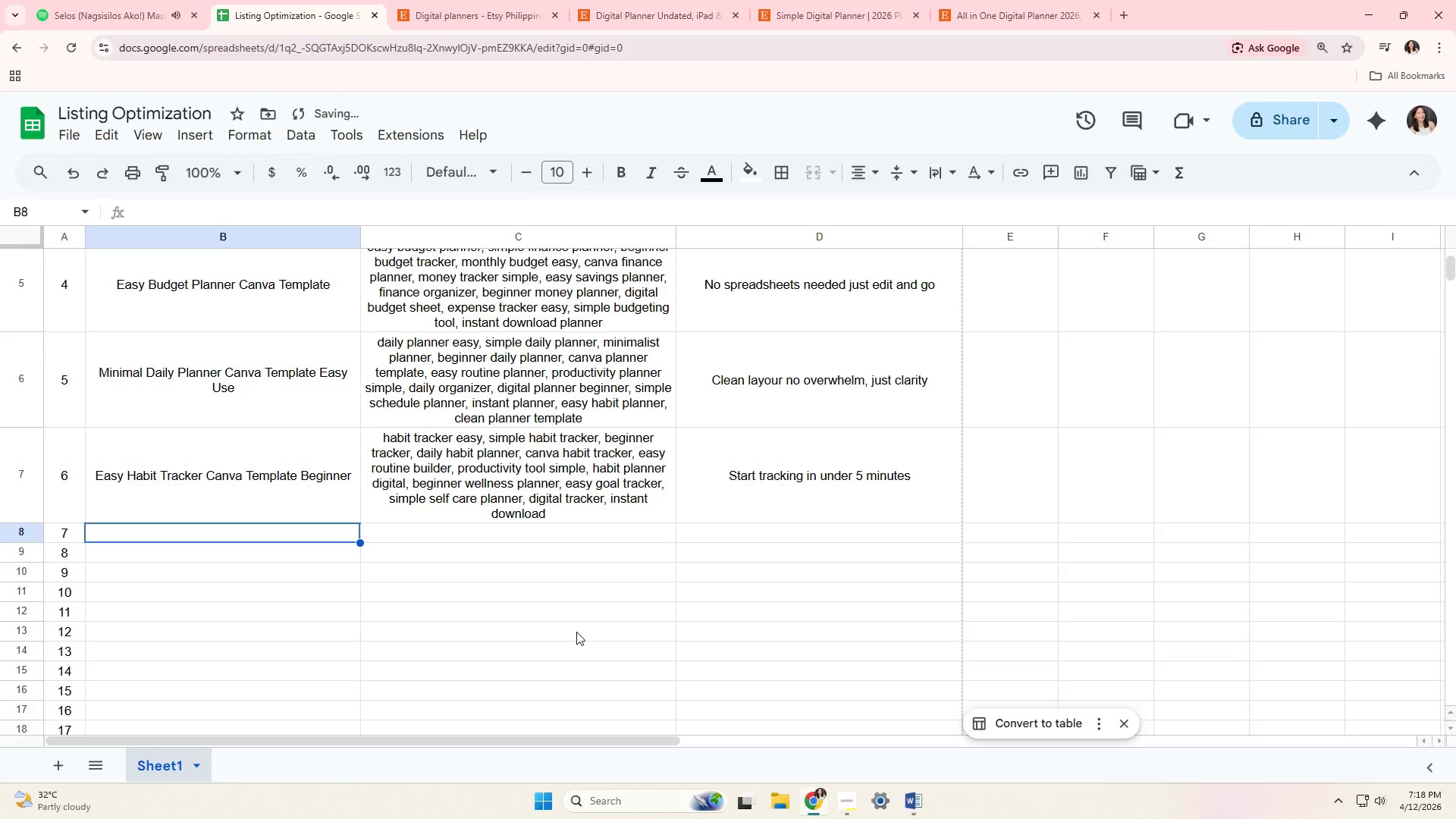 
key(Alt+Tab)